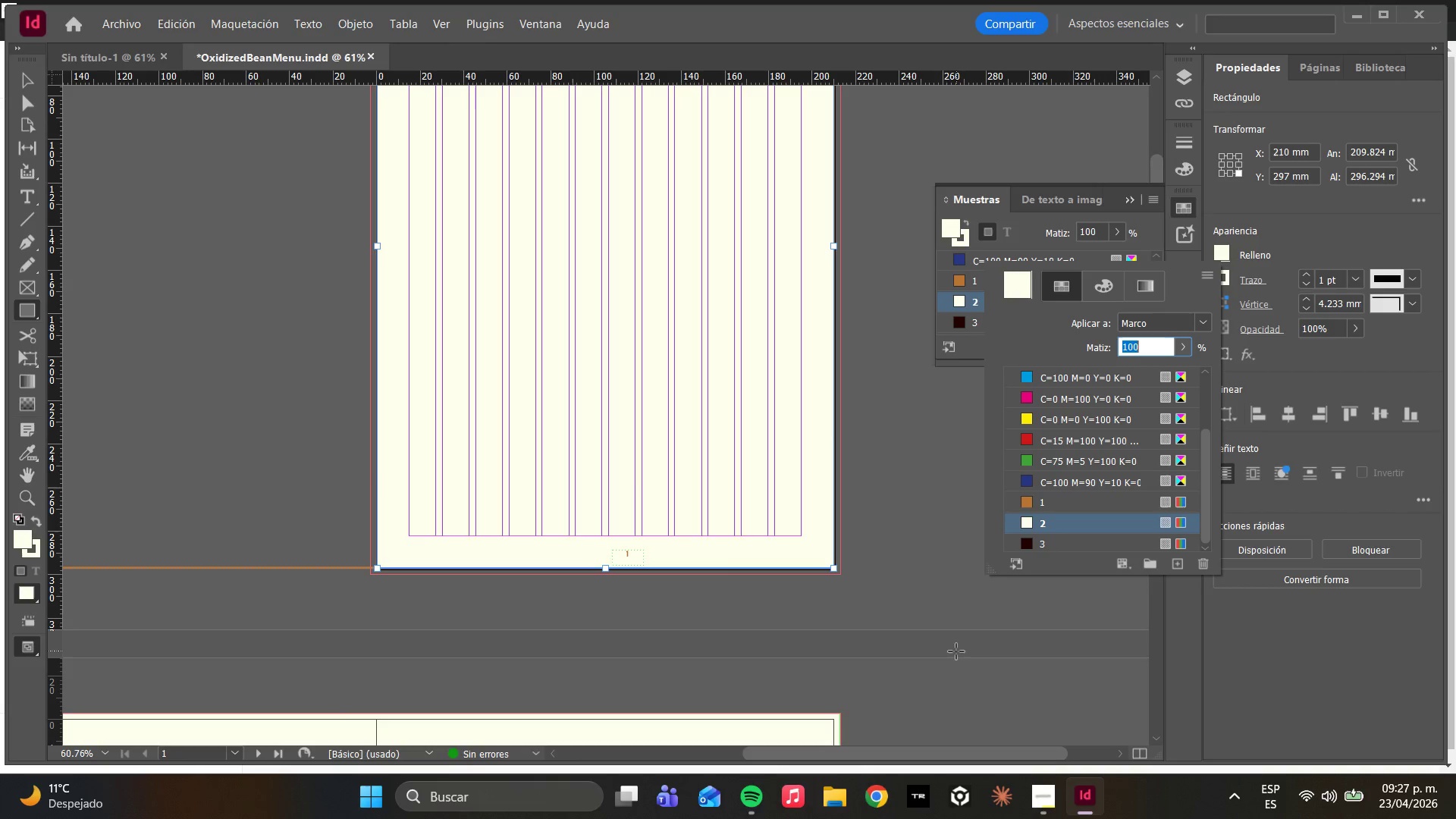 
left_click([1179, 66])
 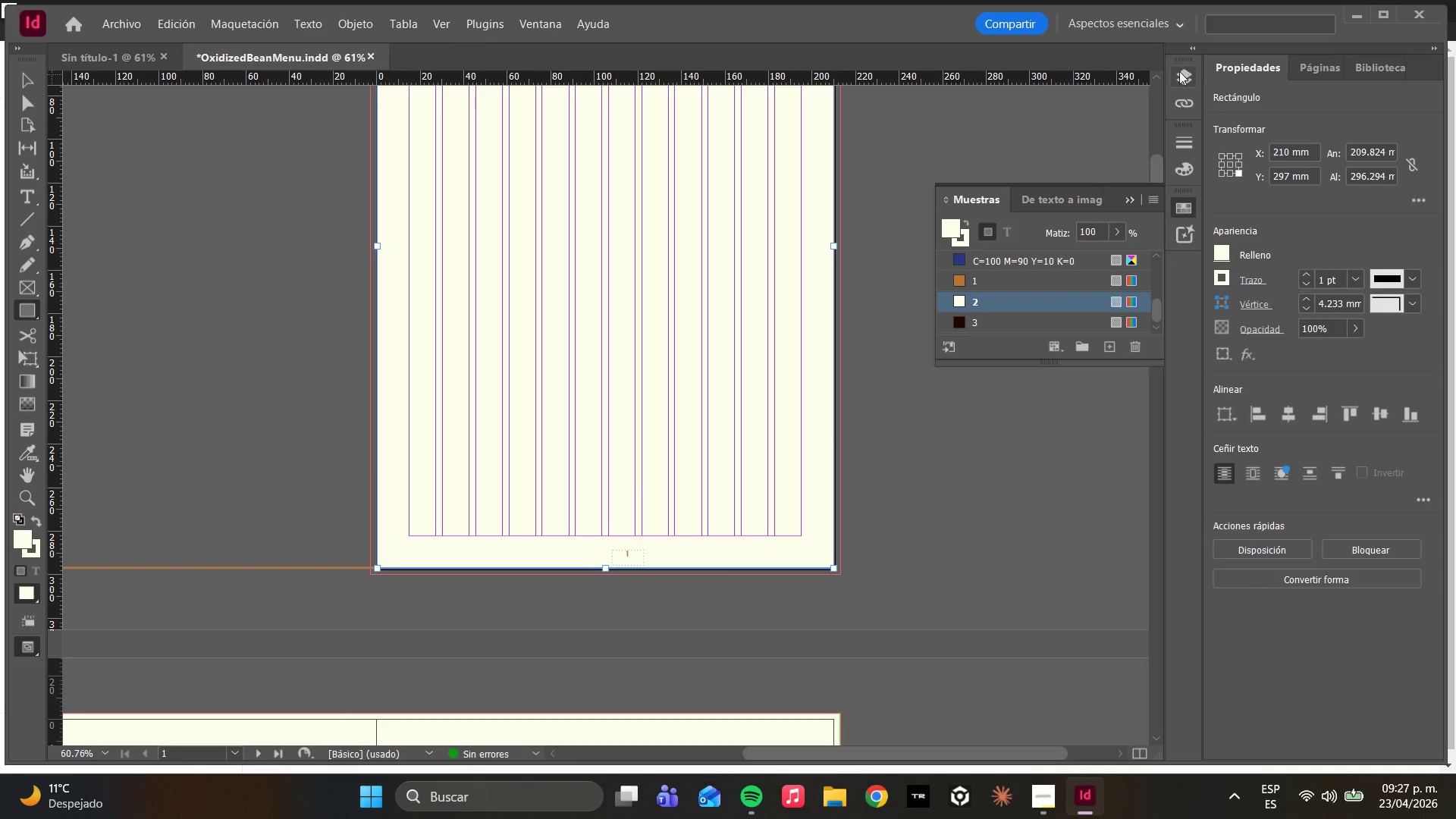 
left_click([1183, 75])
 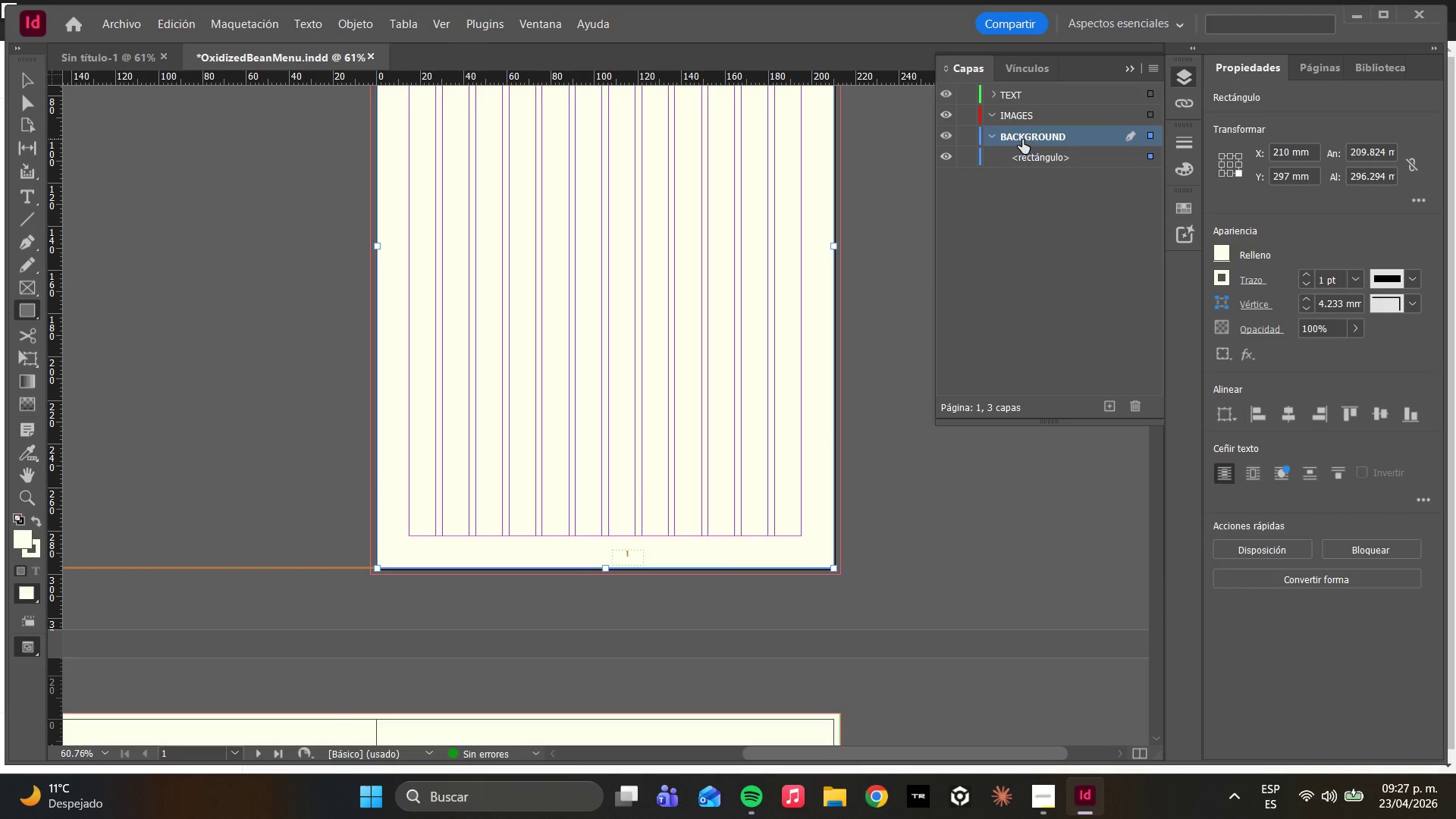 
left_click([993, 137])
 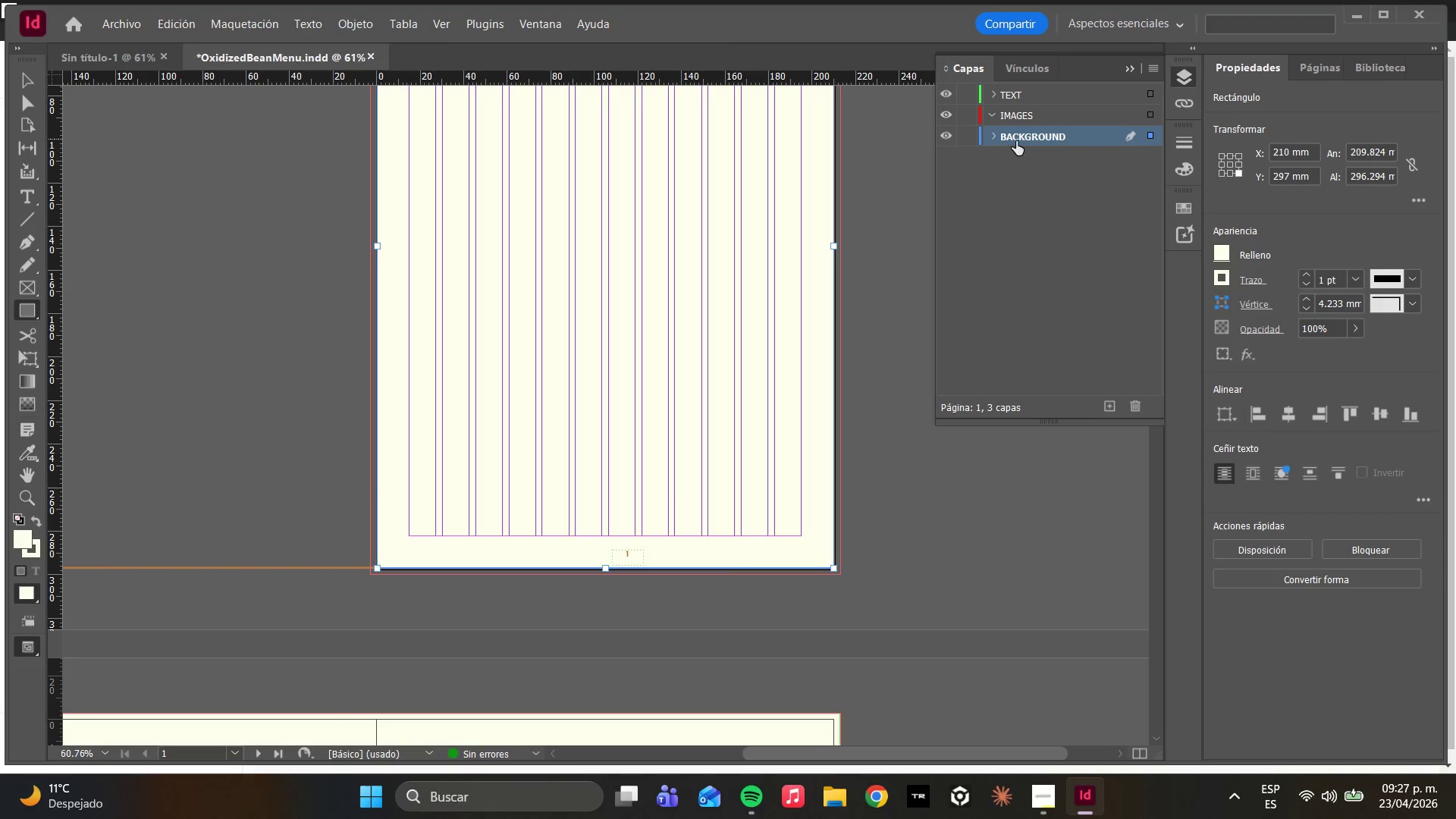 
left_click([1019, 136])
 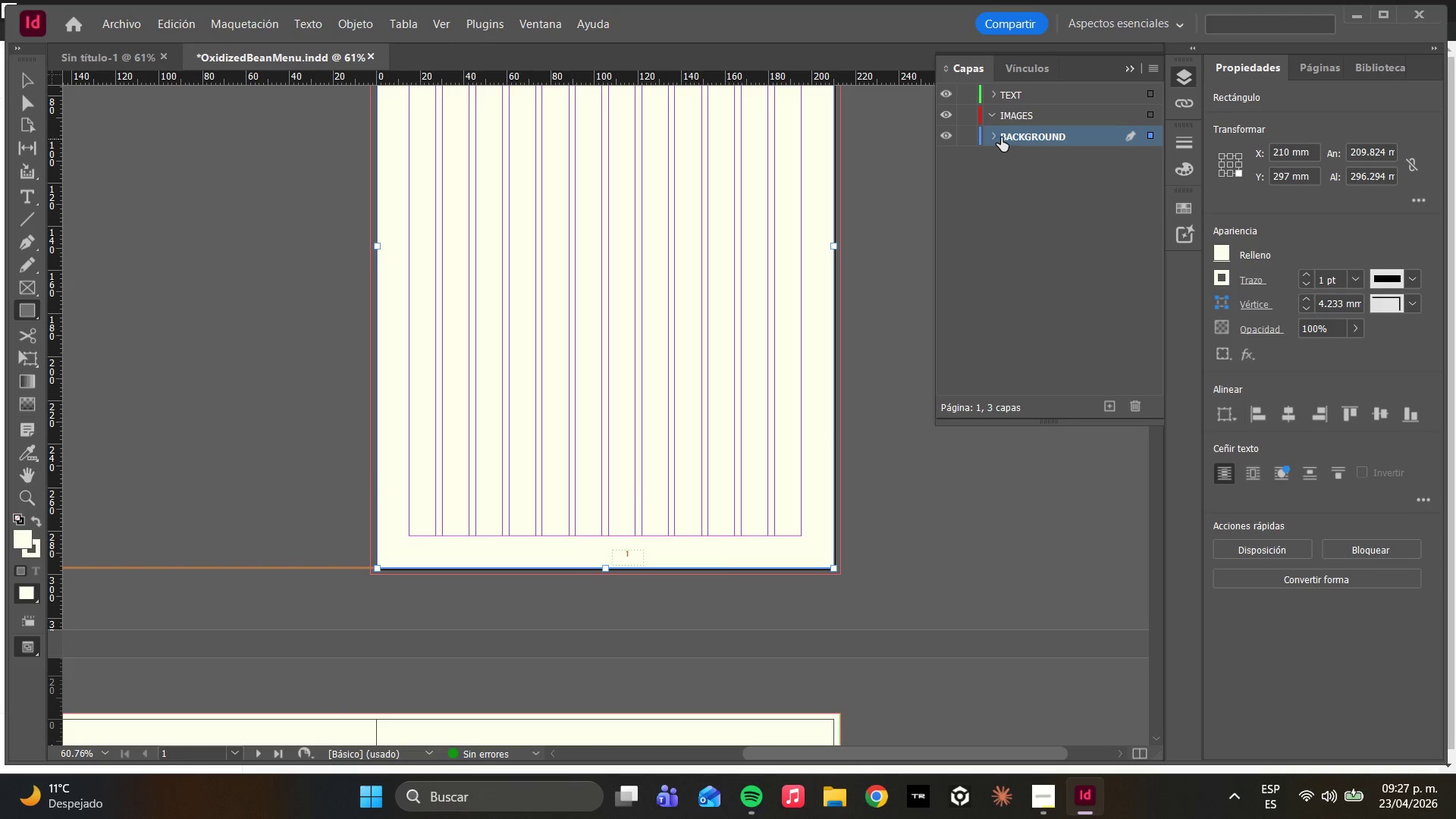 
left_click([999, 133])
 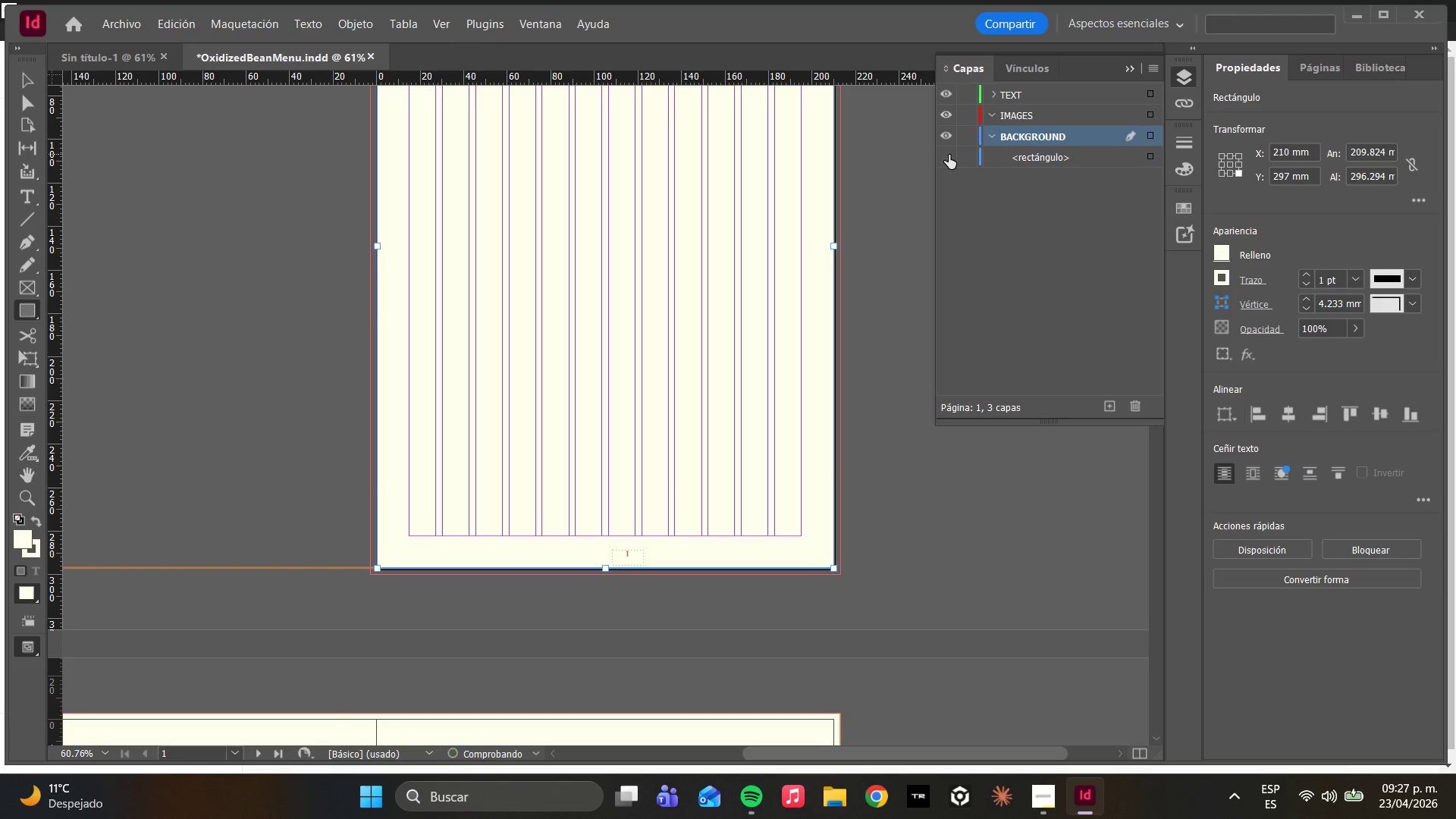 
double_click([946, 155])
 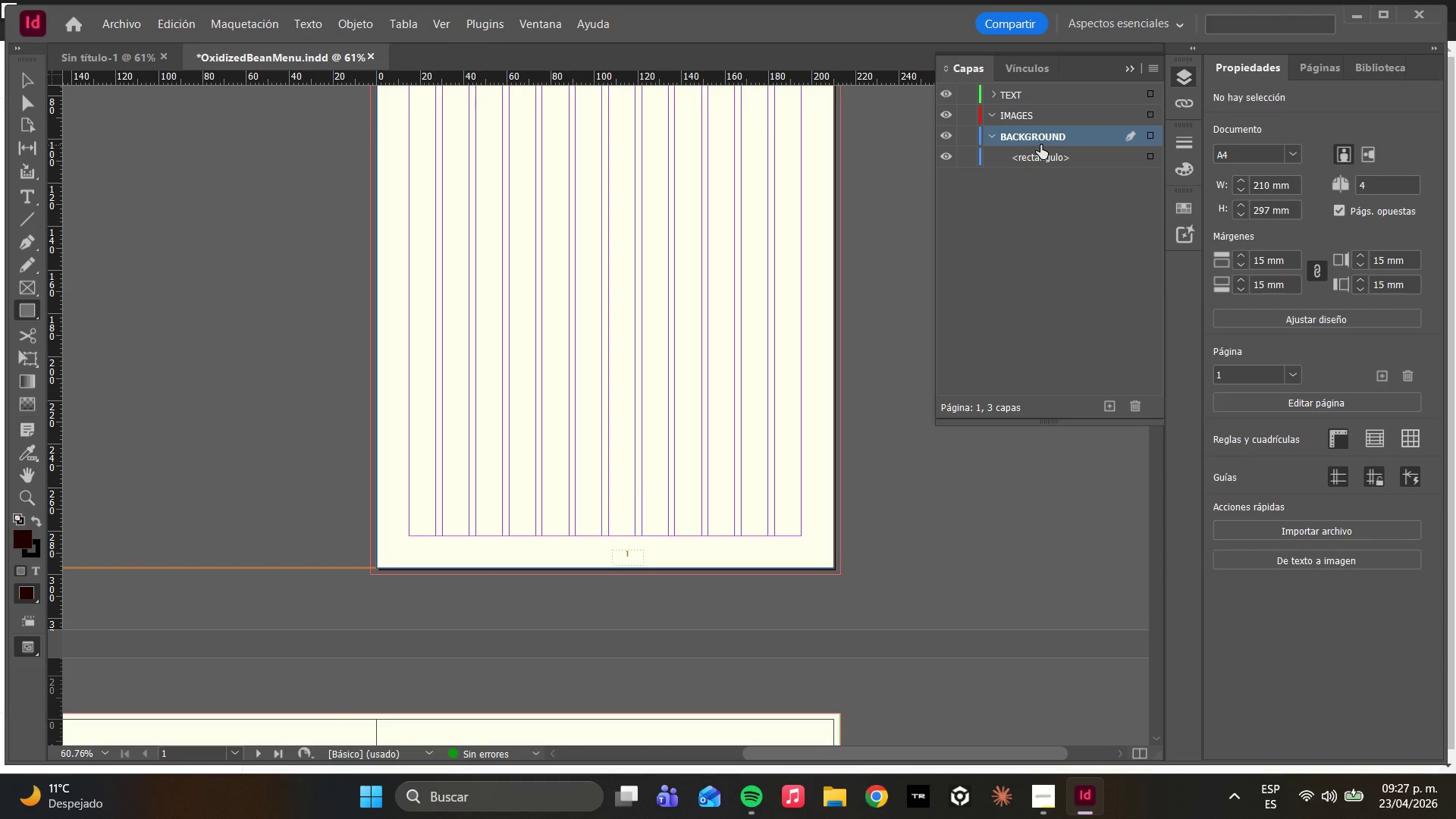 
wait(11.45)
 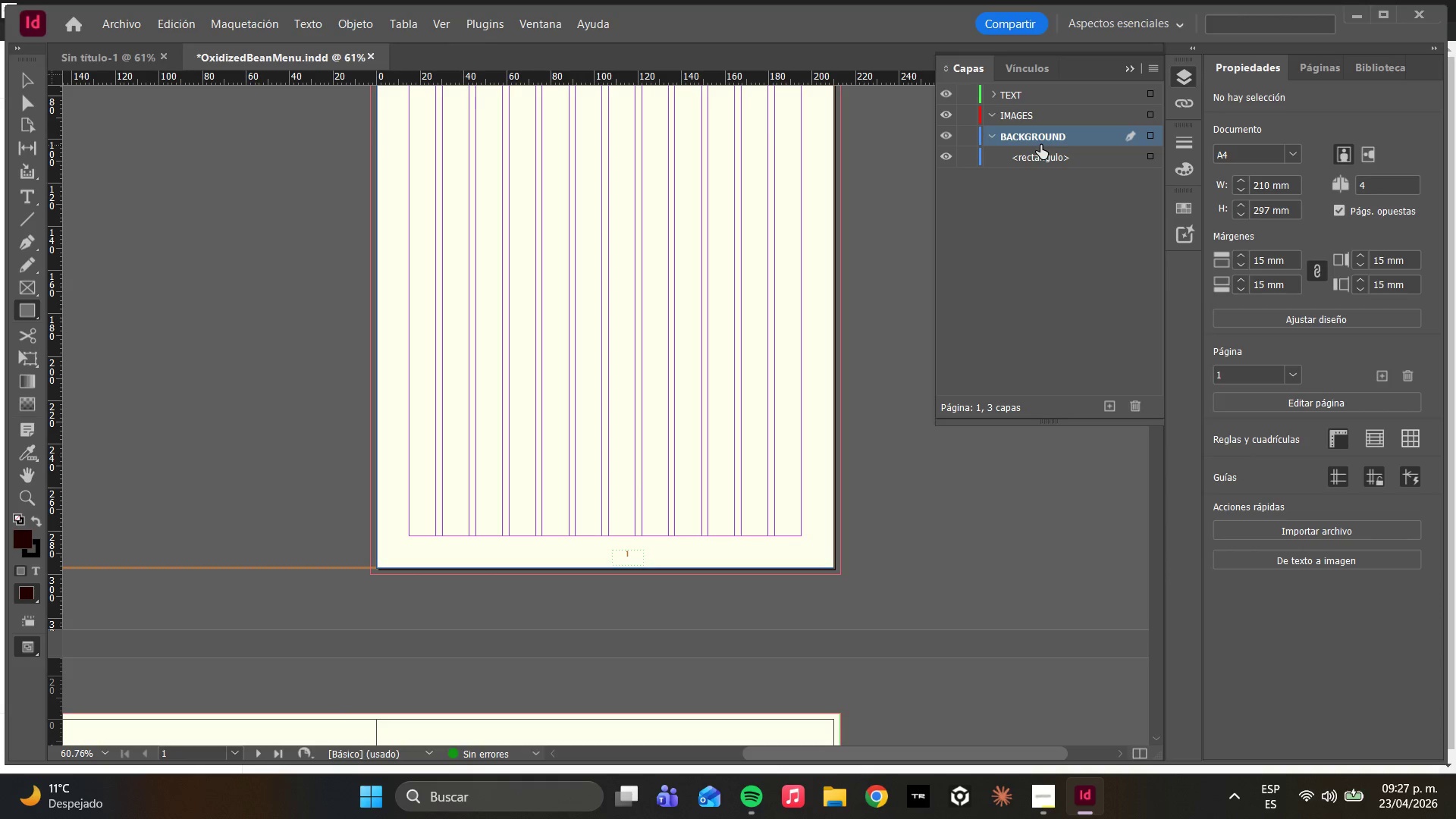 
key(CapsLock)
 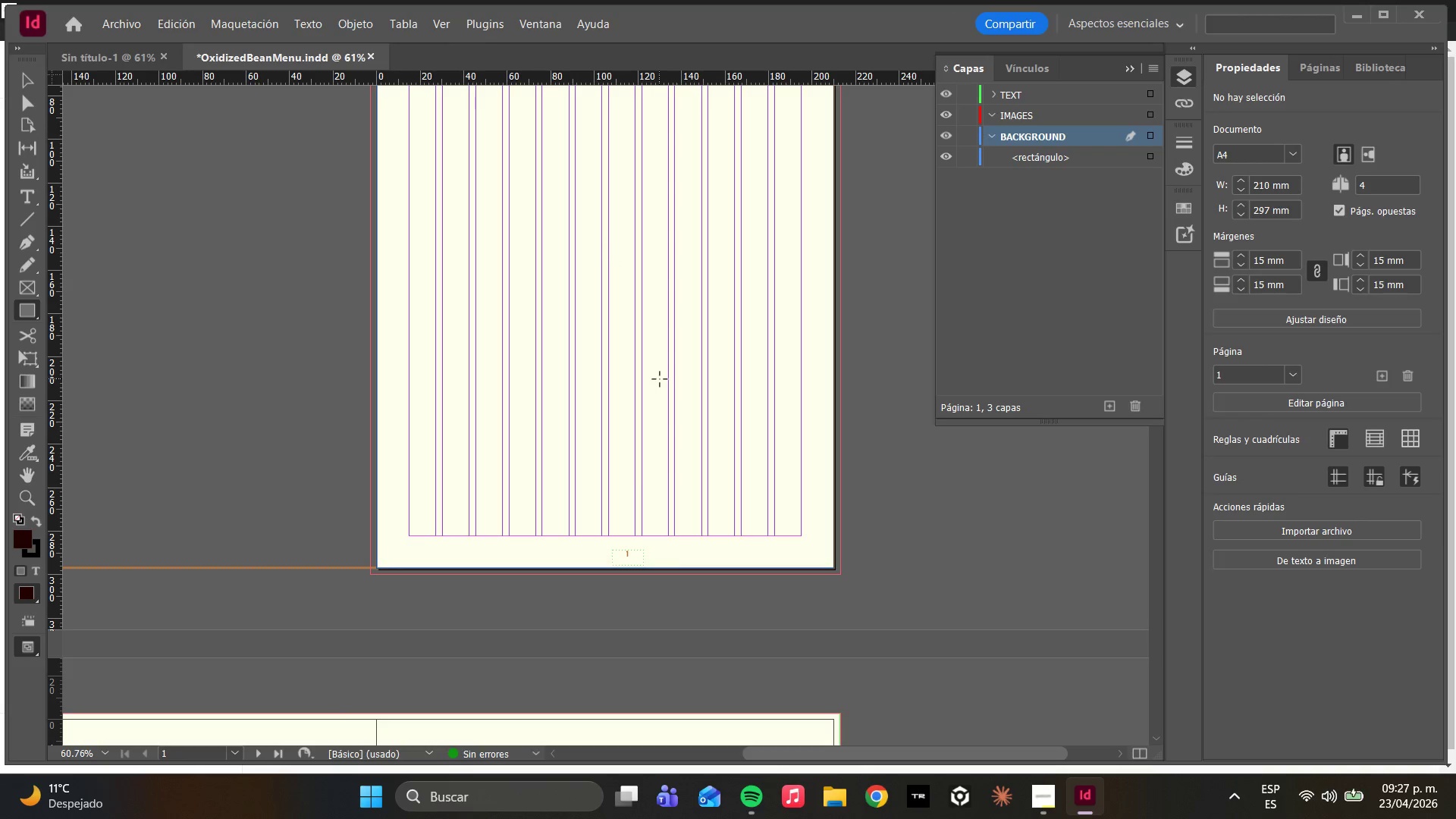 
scroll: coordinate [645, 414], scroll_direction: up, amount: 4.0
 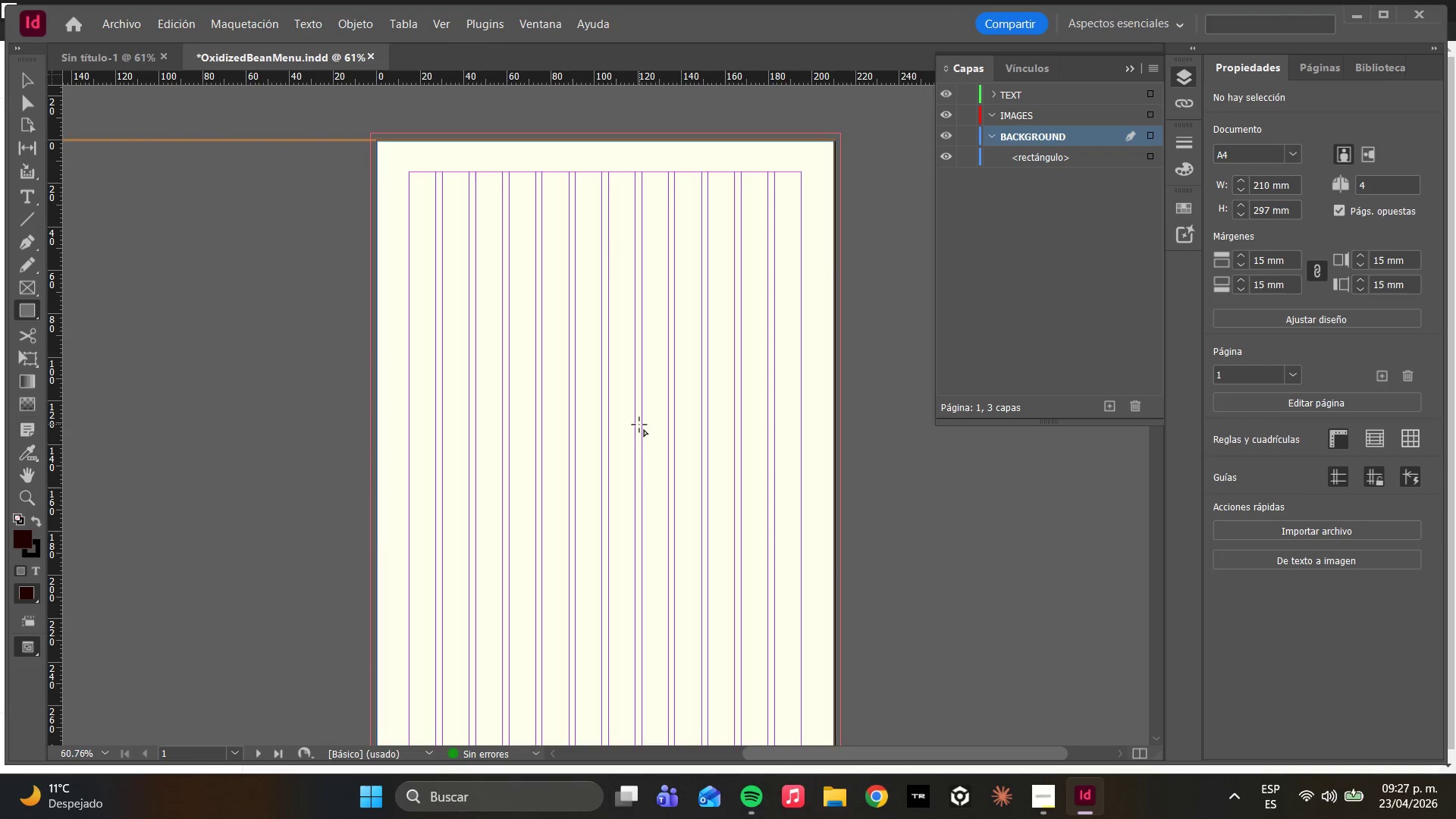 
hold_key(key=W, duration=1.39)
 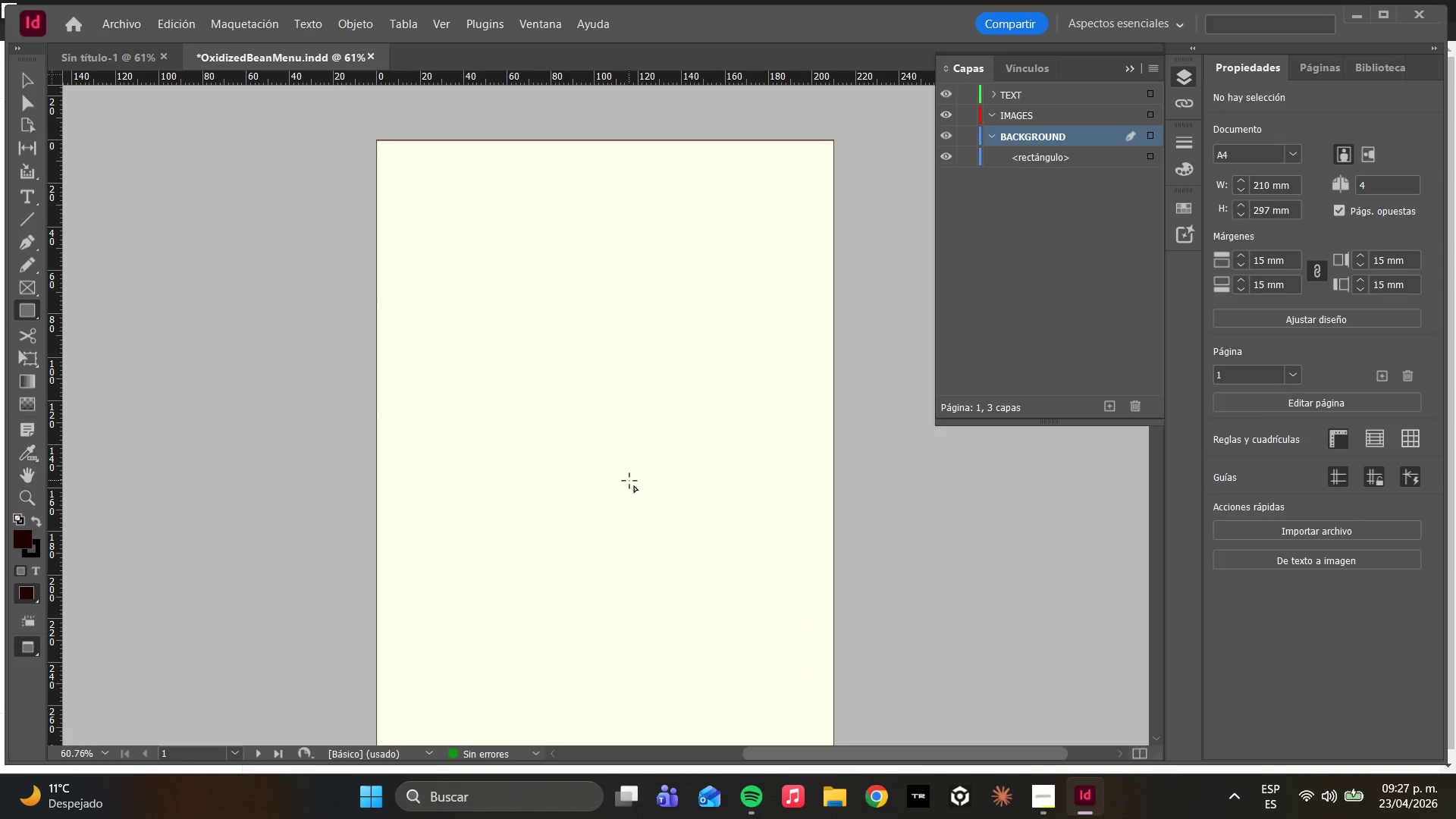 
hold_key(key=W, duration=0.45)
 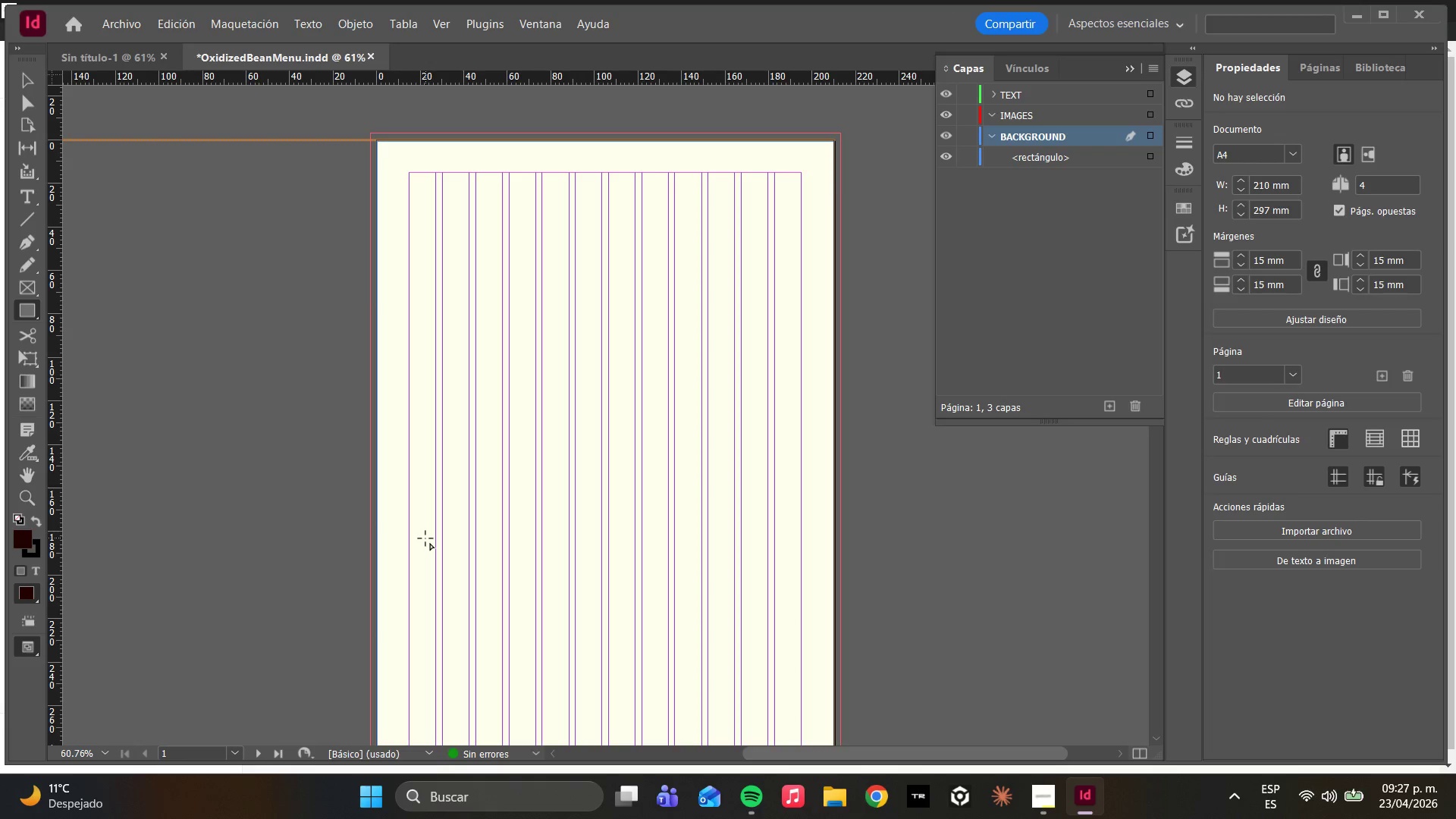 
hold_key(key=W, duration=1.5)
 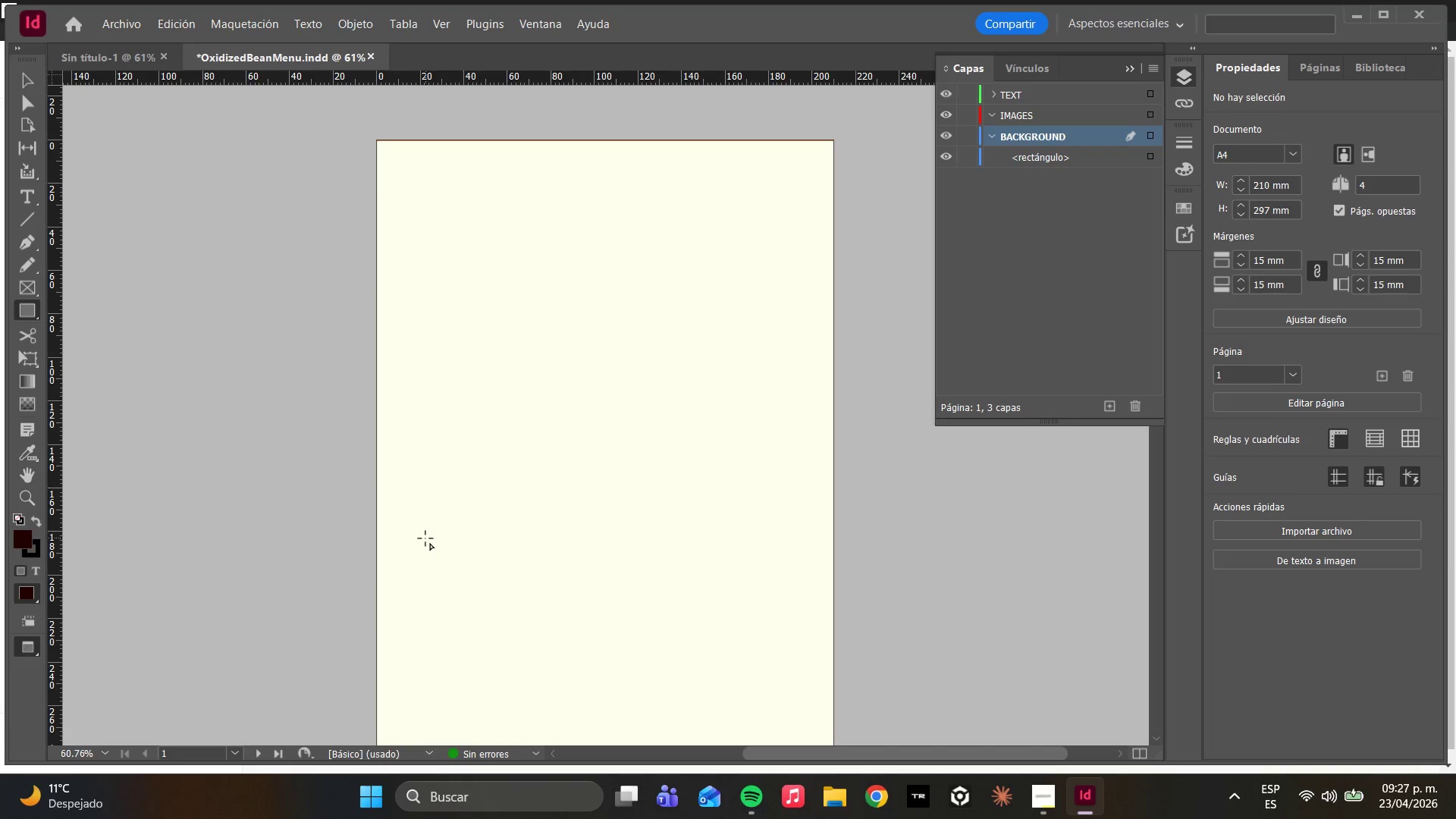 
type(ww)
 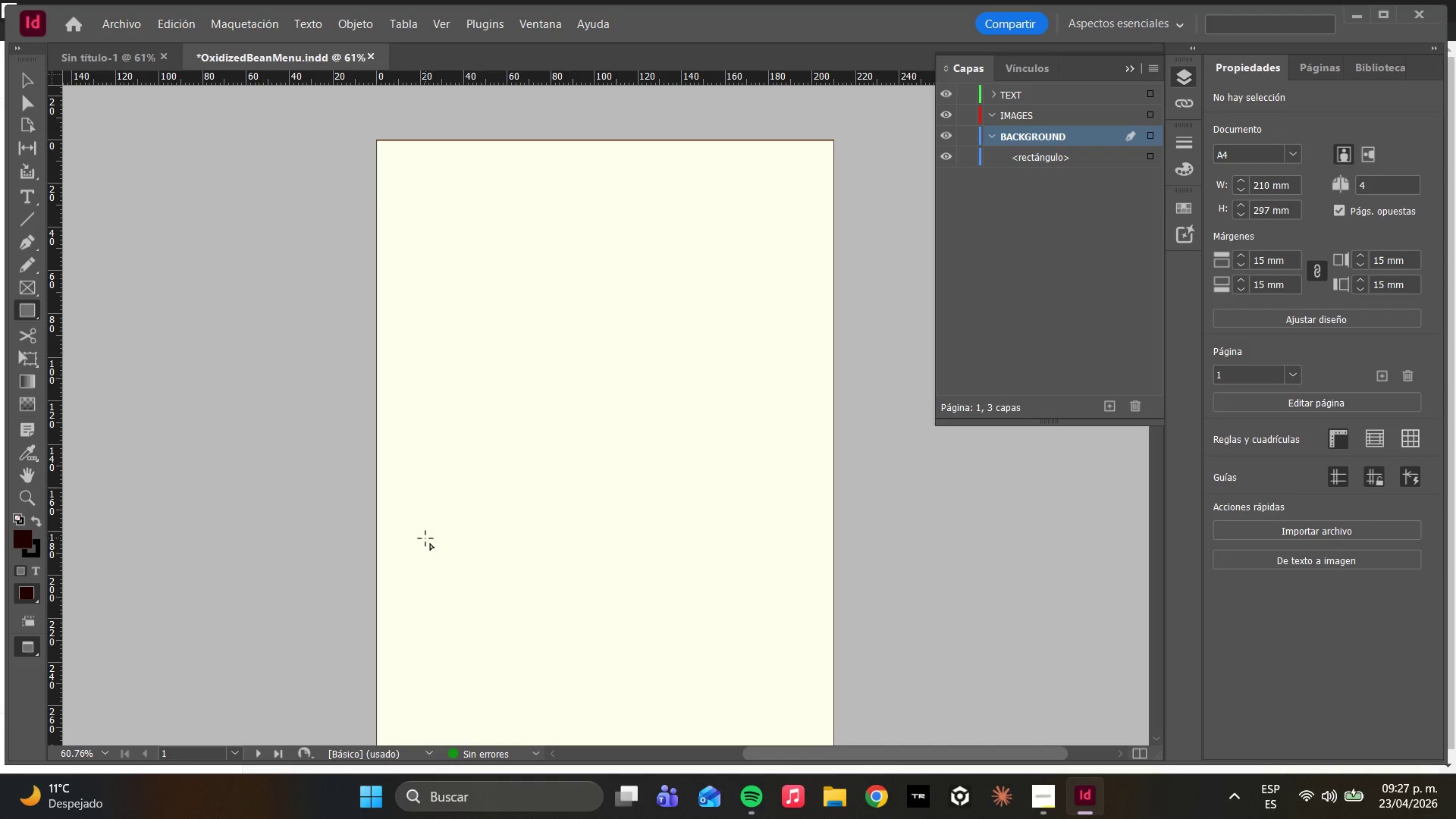 
hold_key(key=AltLeft, duration=0.64)
scroll: coordinate [425, 538], scroll_direction: up, amount: 3.0
 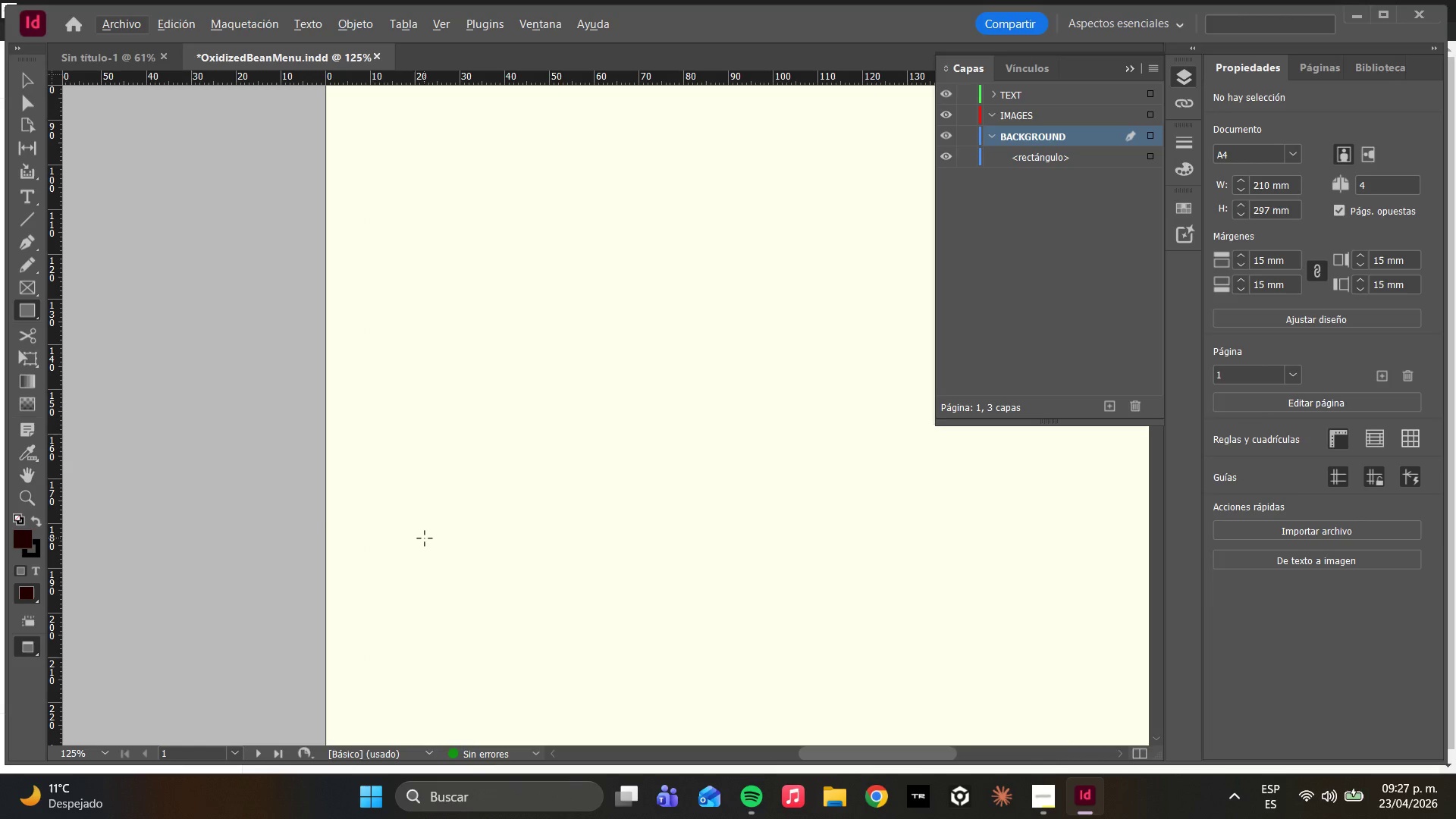 
hold_key(key=AltLeft, duration=1.22)
scroll: coordinate [397, 517], scroll_direction: up, amount: 6.0
 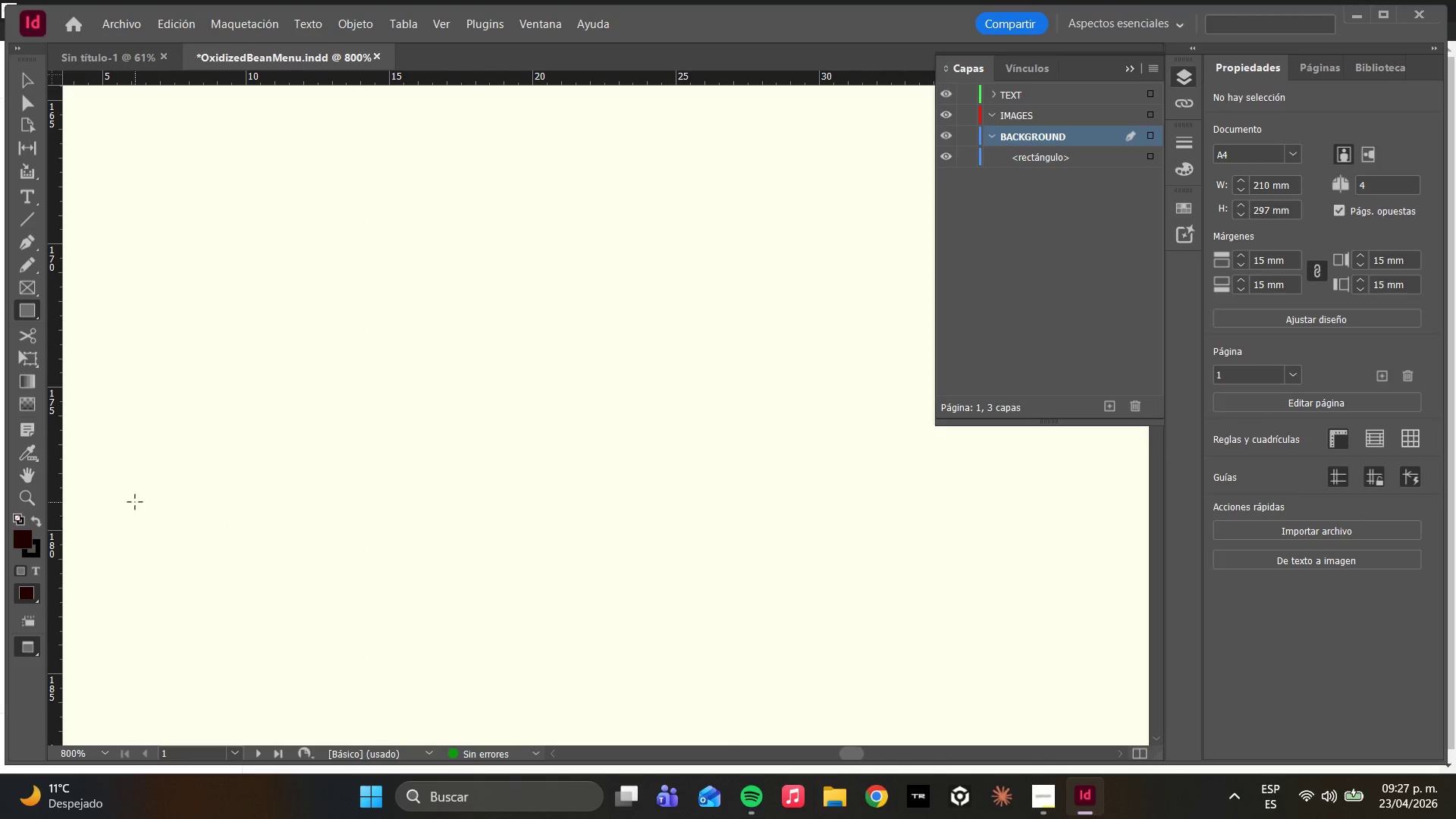 
key(Alt+AltLeft)
 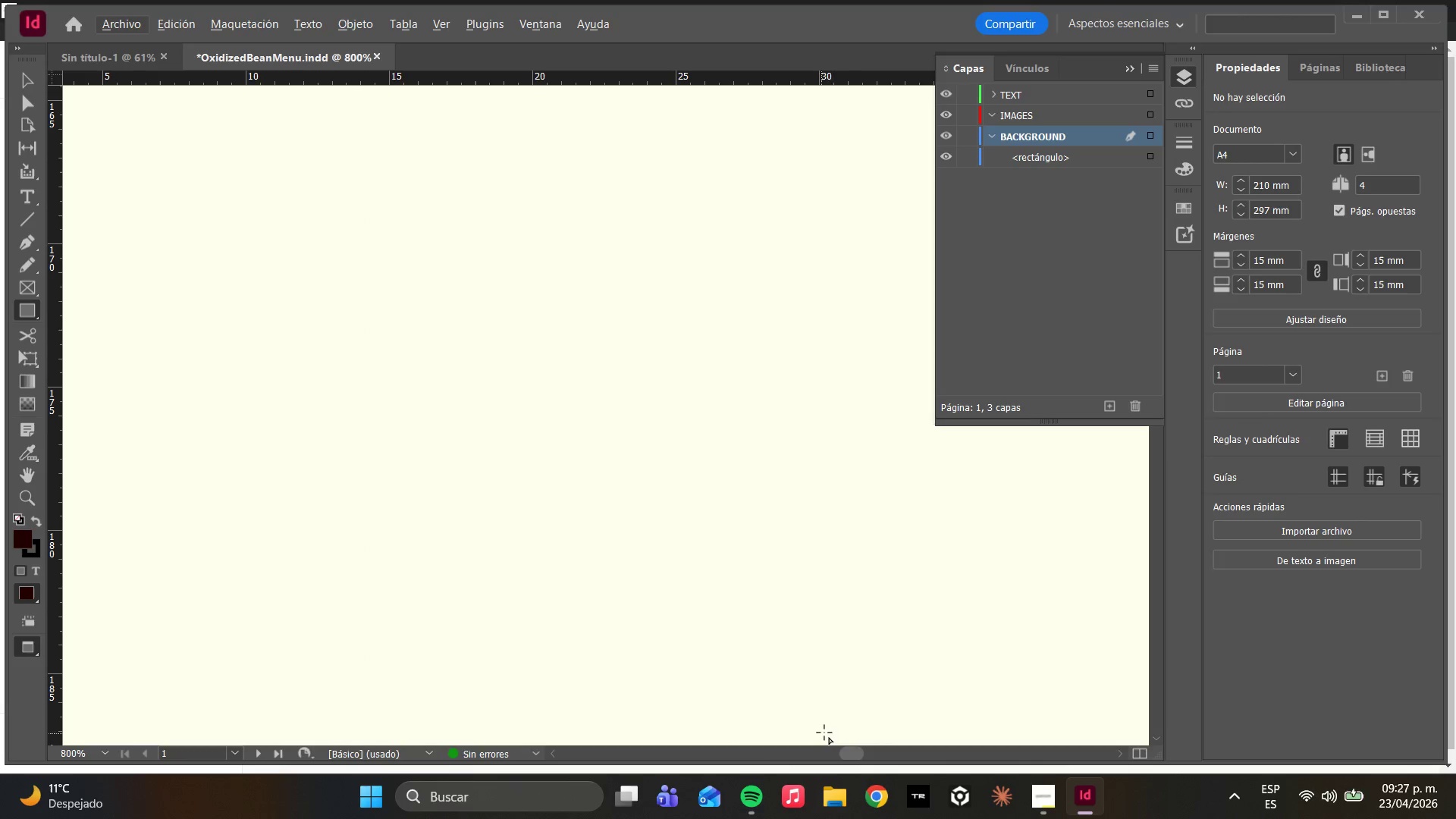 
left_click_drag(start_coordinate=[849, 753], to_coordinate=[968, 726])
 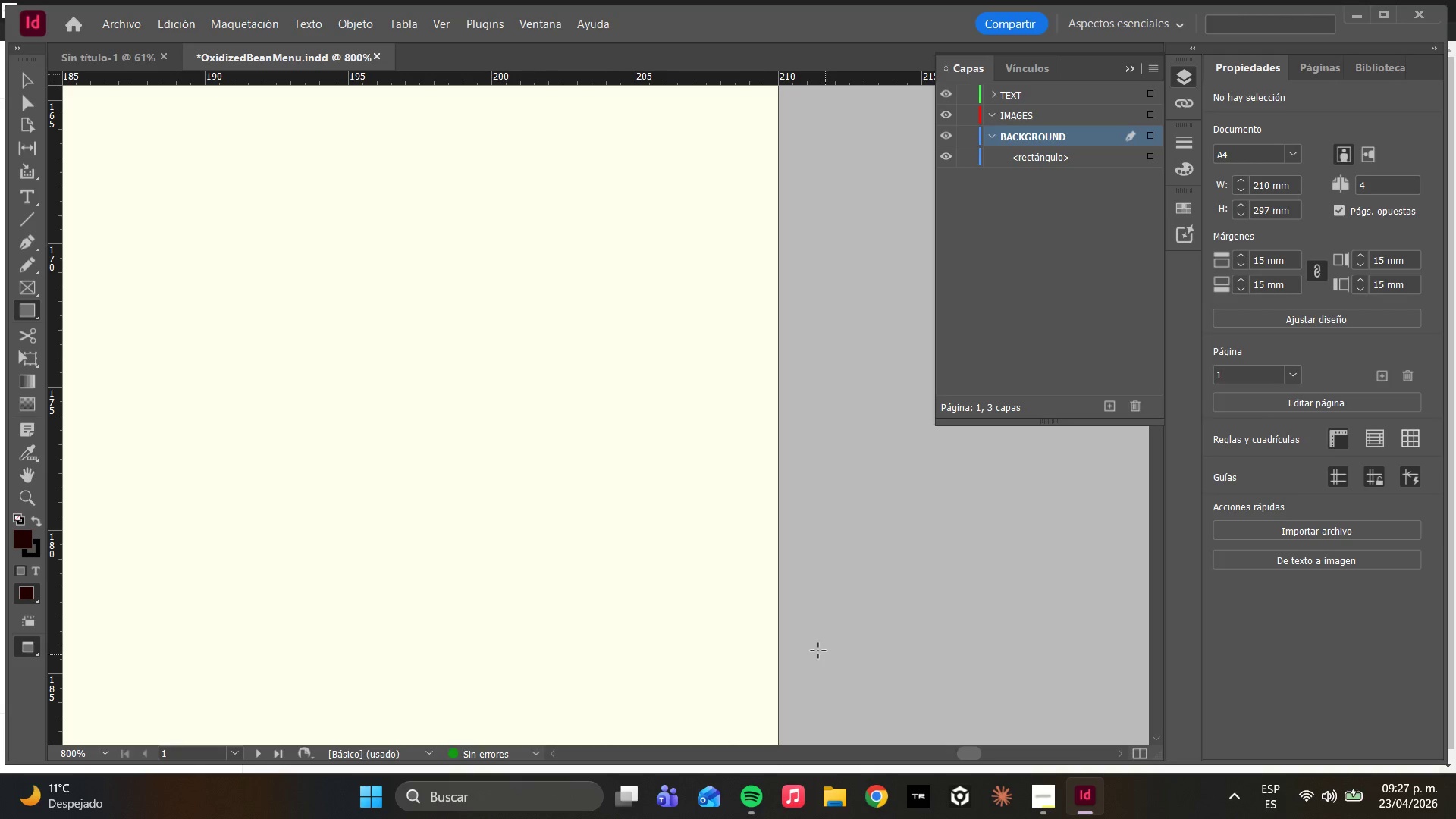 
hold_key(key=AltLeft, duration=1.58)
 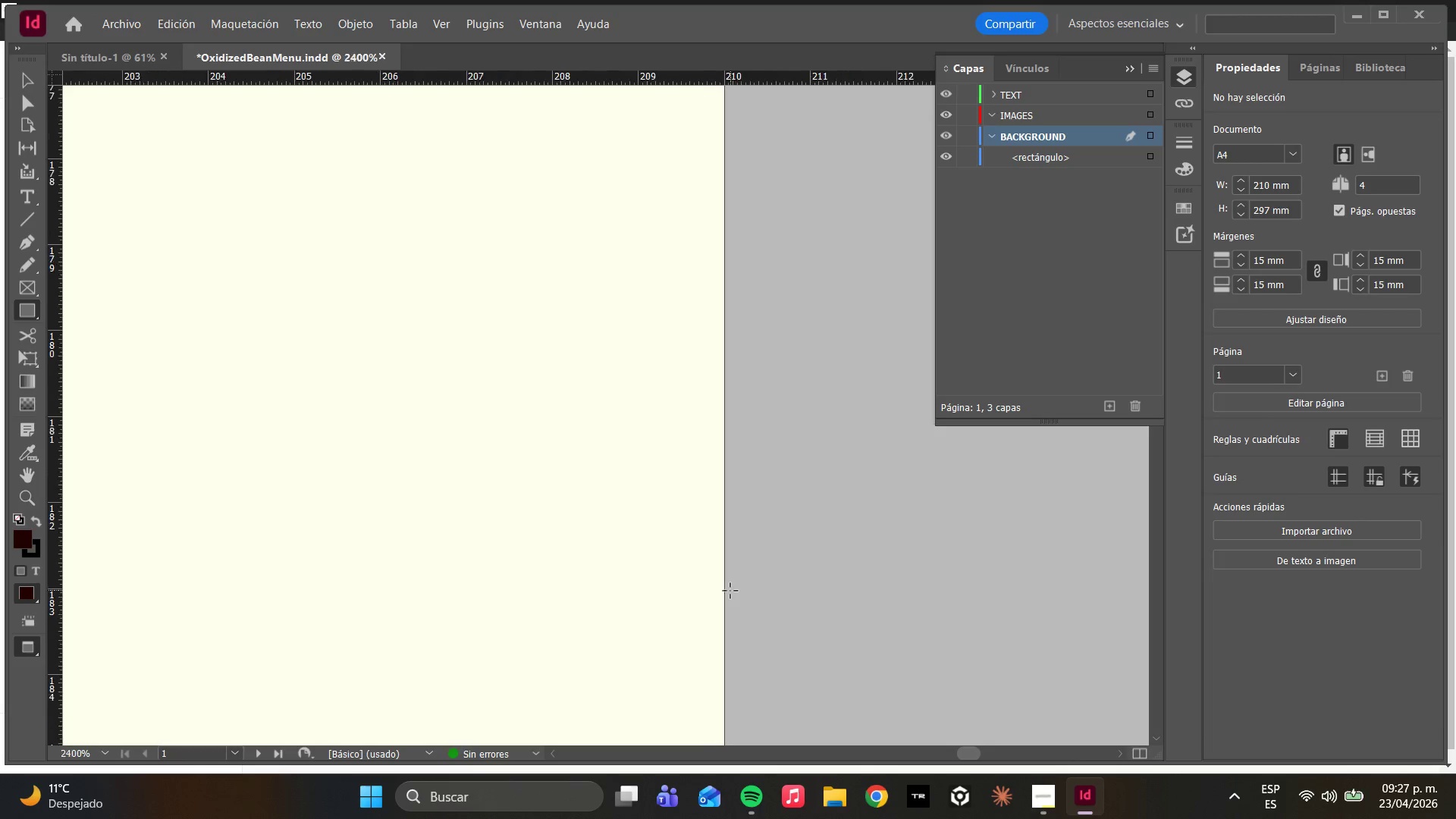 
hold_key(key=AltLeft, duration=0.31)
 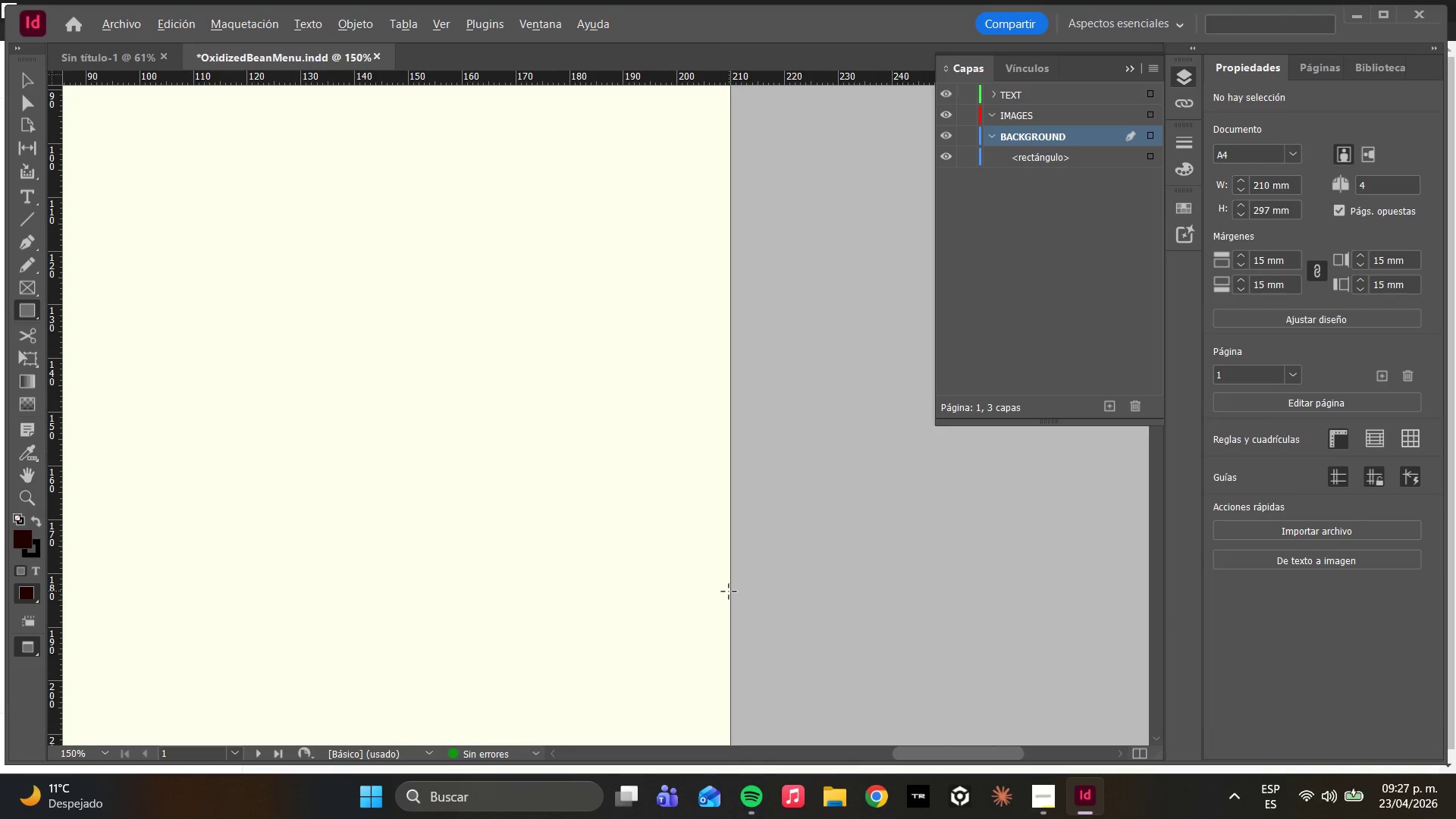 
scroll: coordinate [730, 595], scroll_direction: up, amount: 13.0
 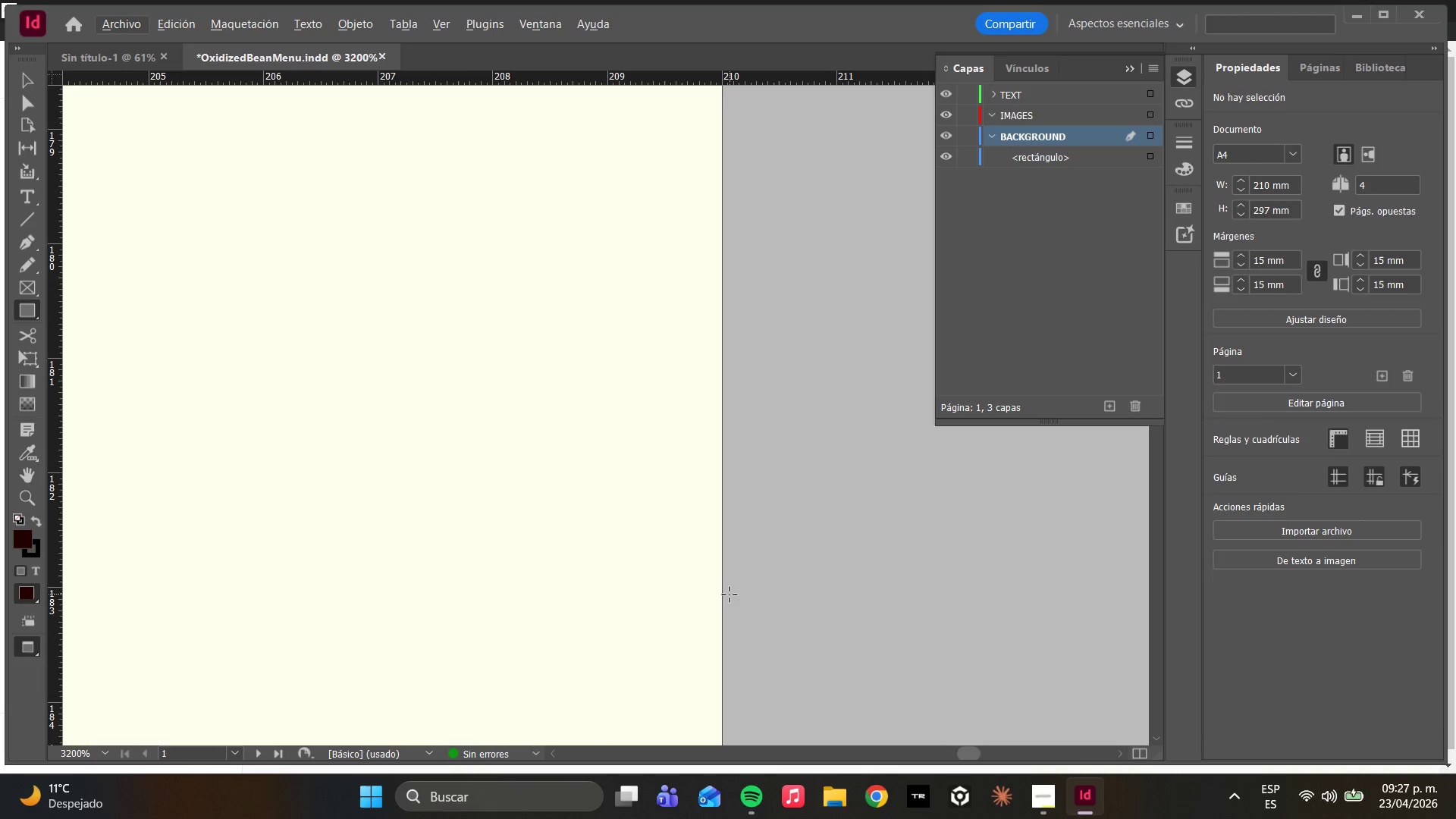 
hold_key(key=AltLeft, duration=1.31)
scroll: coordinate [729, 592], scroll_direction: down, amount: 16.0
 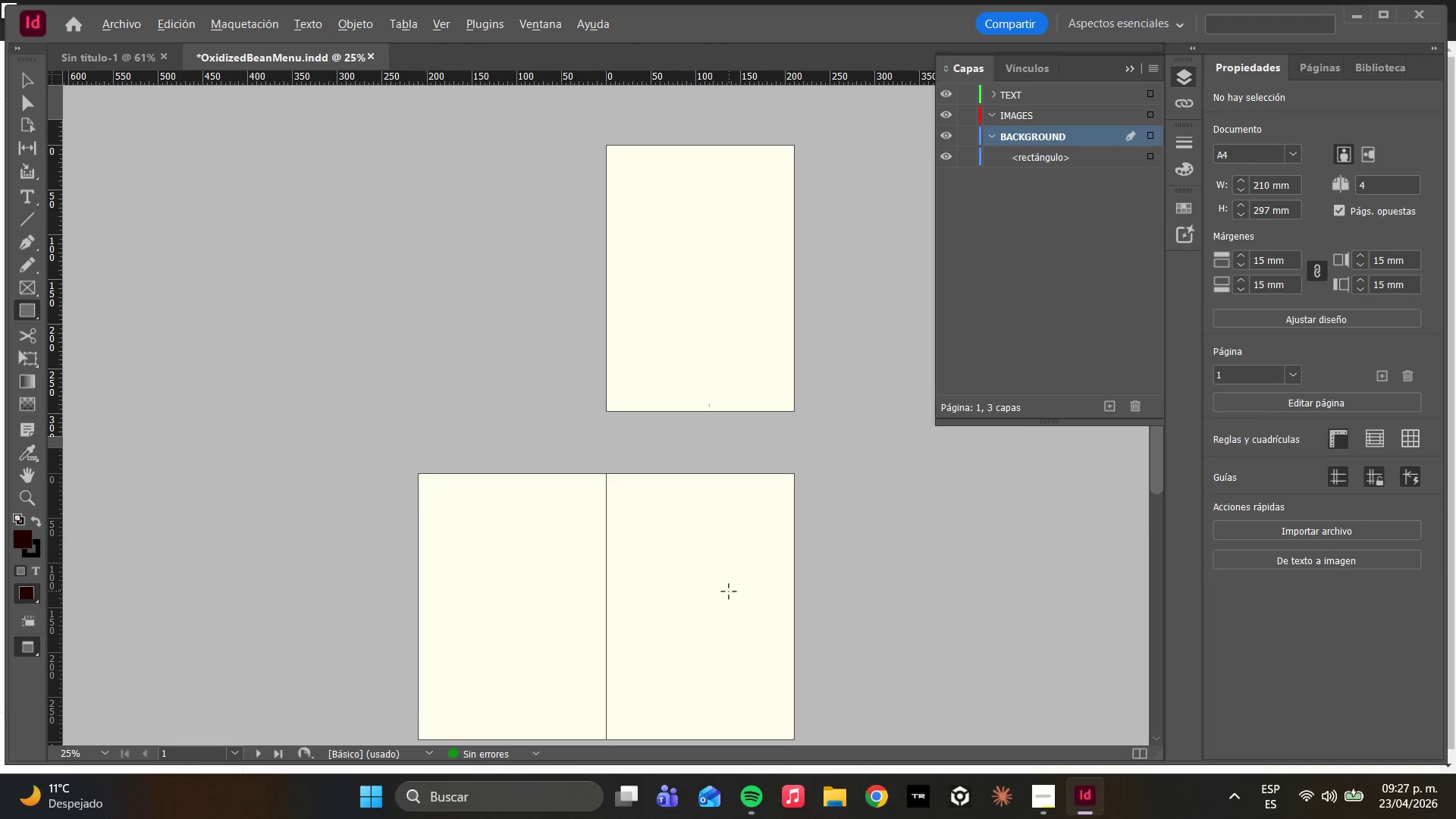 
scroll: coordinate [675, 348], scroll_direction: up, amount: 1.0
 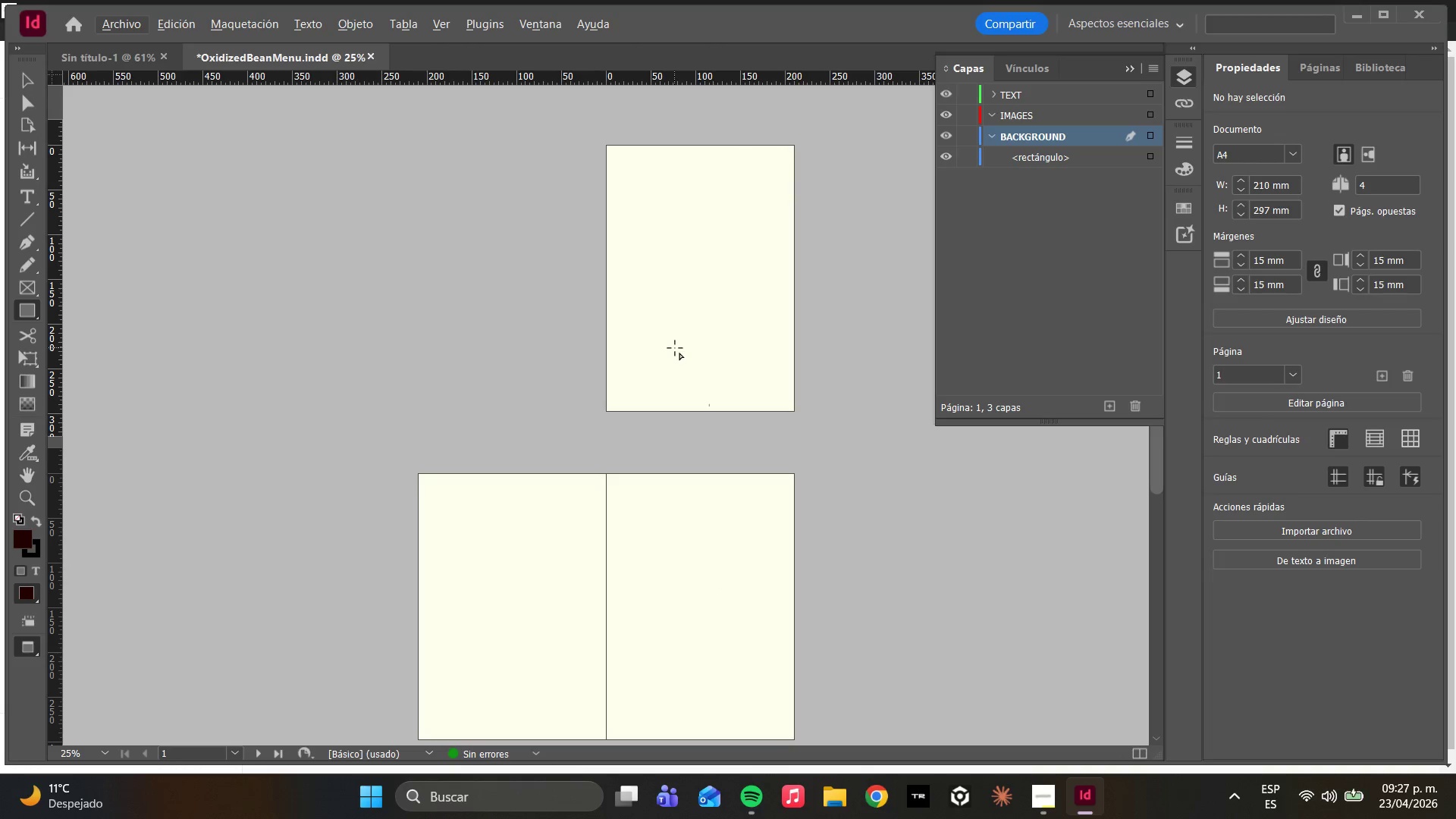 
hold_key(key=AltLeft, duration=2.11)
scroll: coordinate [675, 348], scroll_direction: up, amount: 2.0
 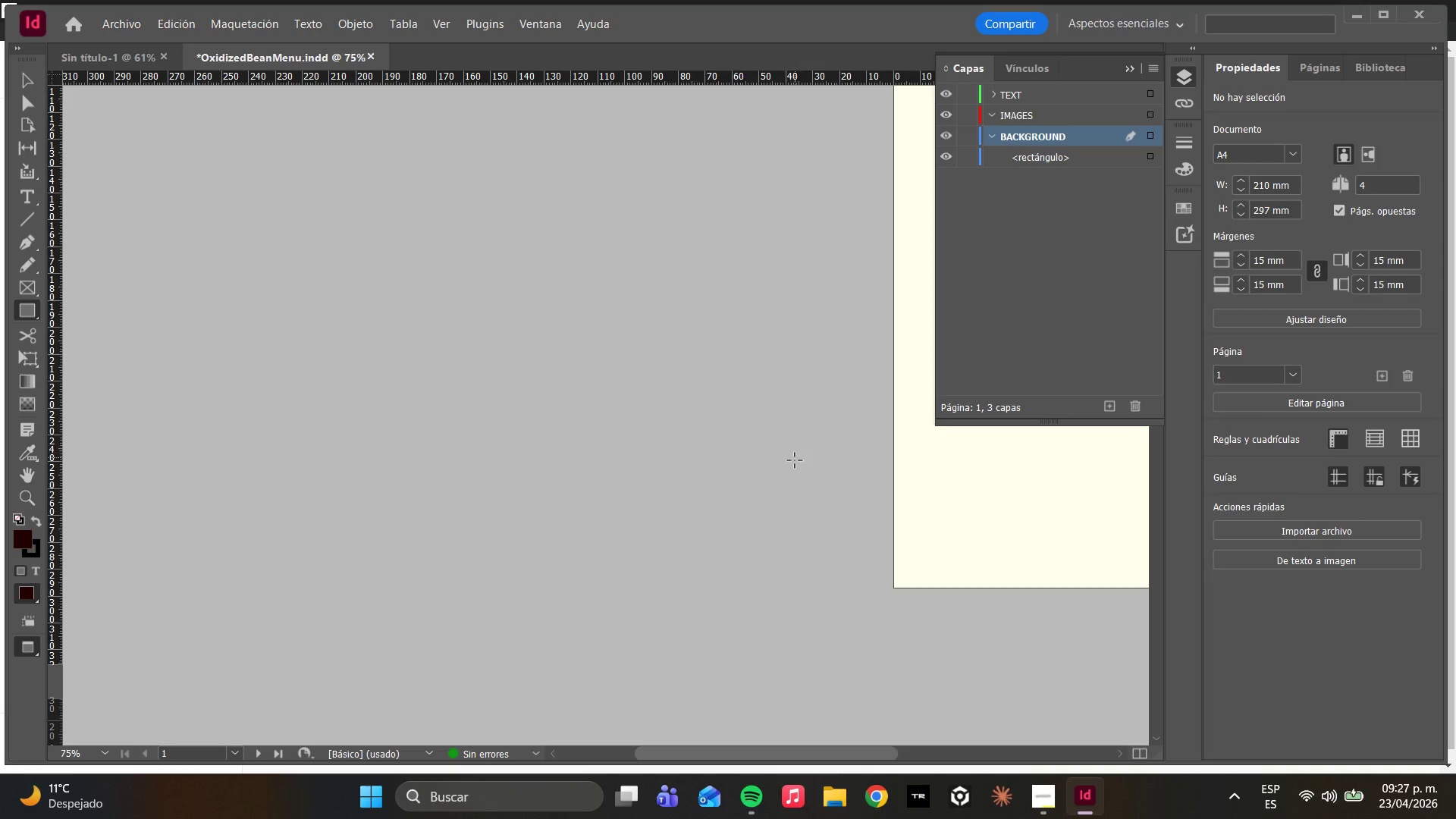 
scroll: coordinate [797, 457], scroll_direction: down, amount: 3.0
 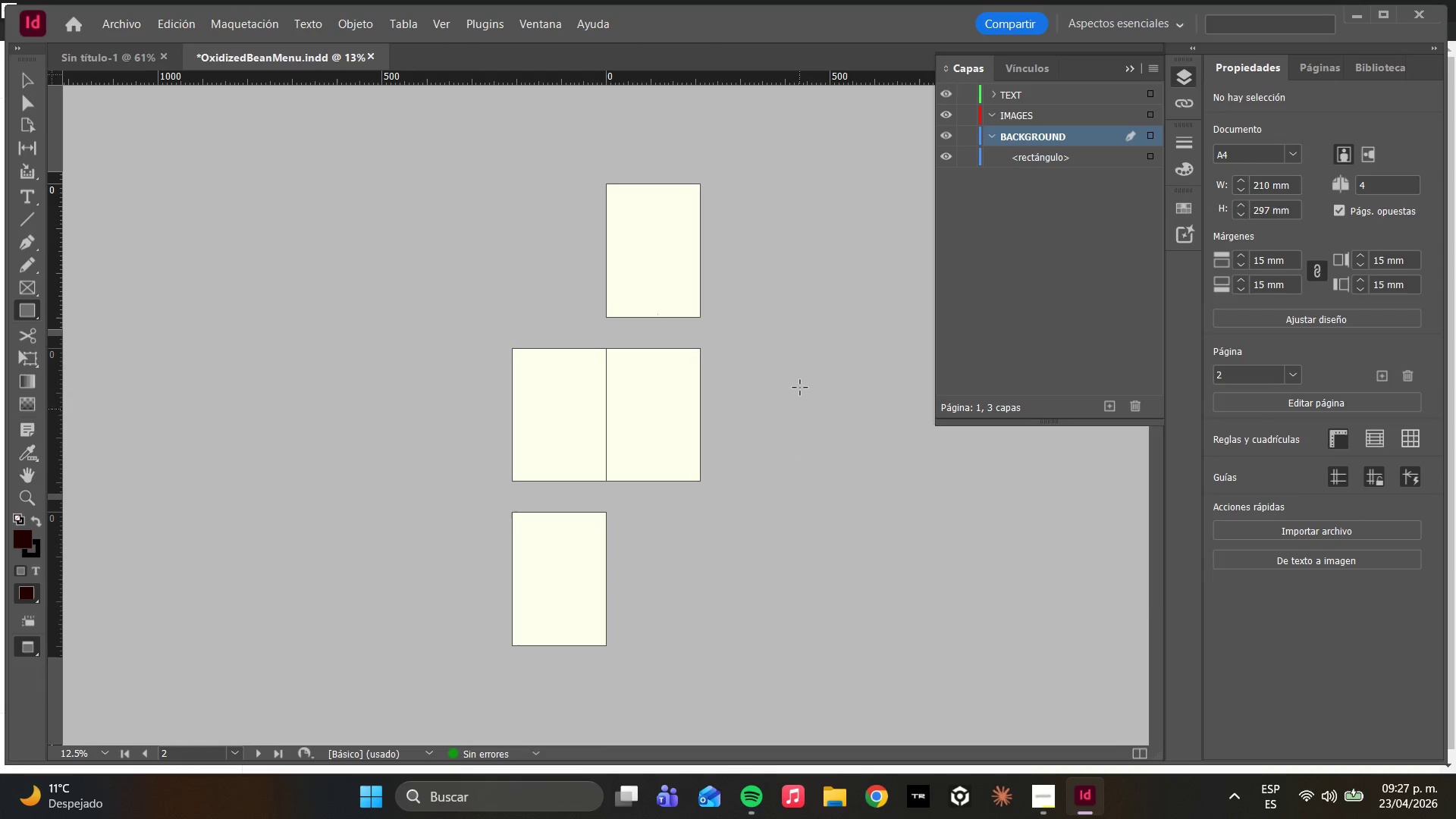 
scroll: coordinate [800, 388], scroll_direction: up, amount: 1.0
 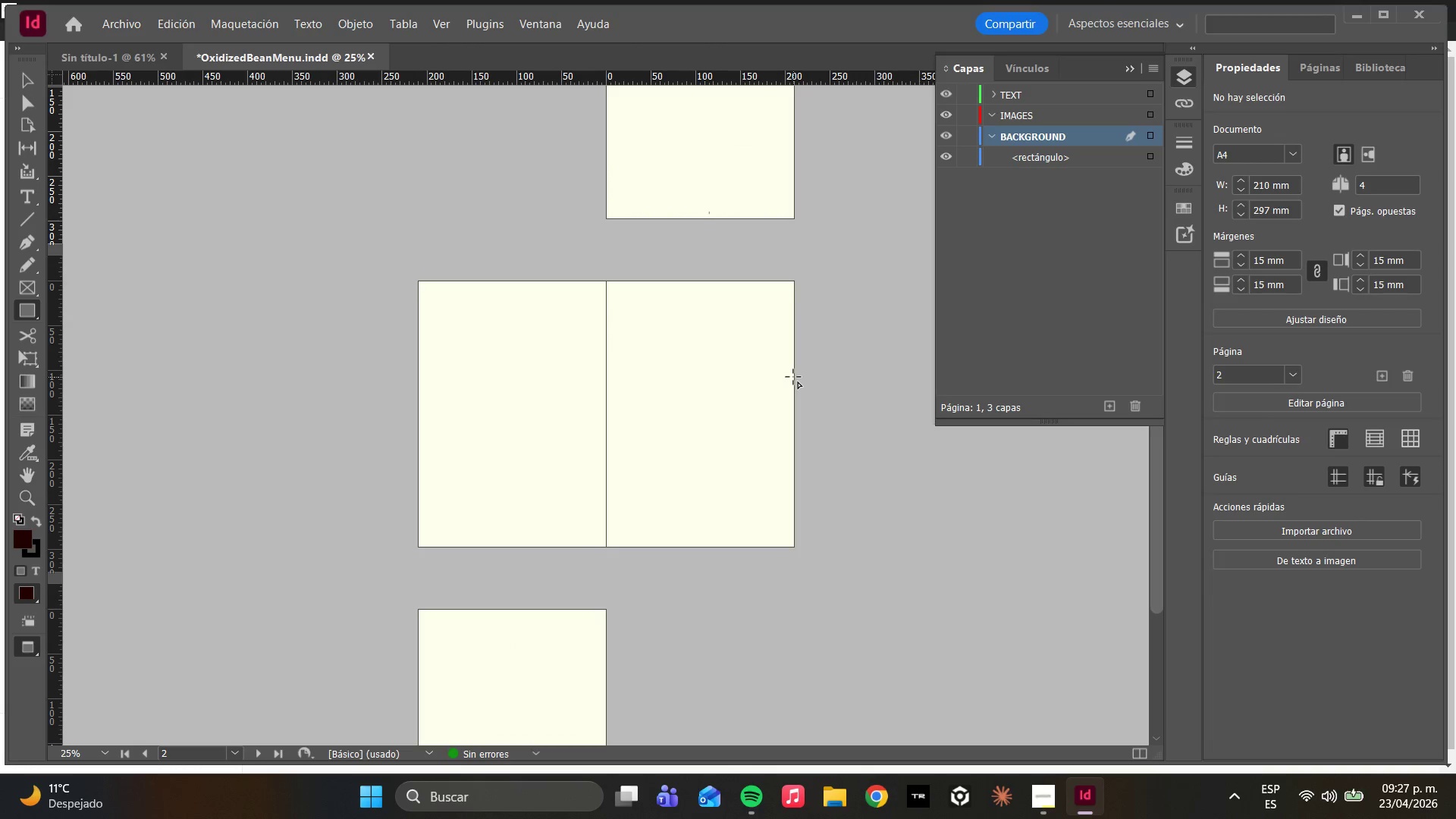 
key(W)
 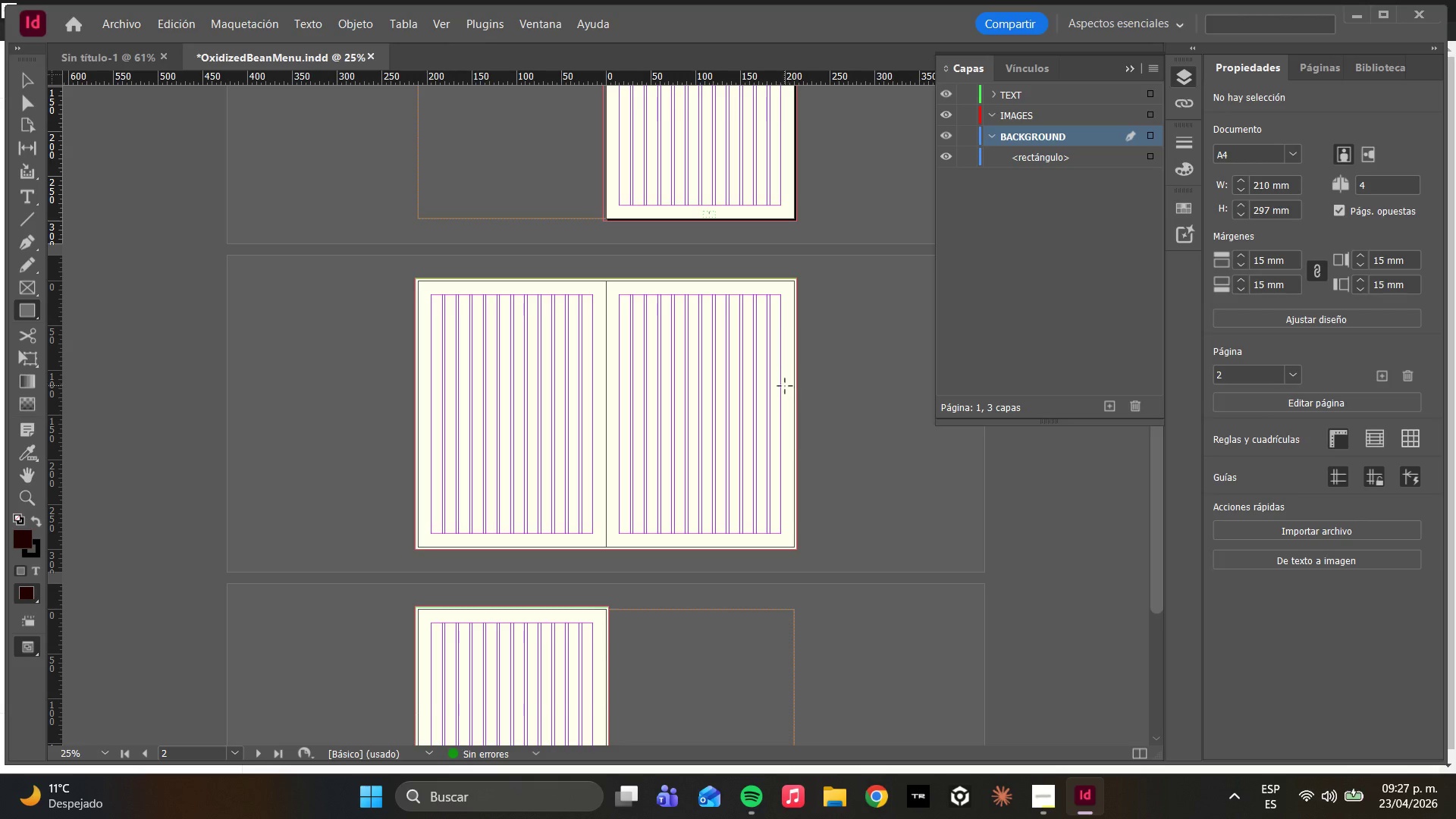 
scroll: coordinate [788, 349], scroll_direction: up, amount: 7.0
 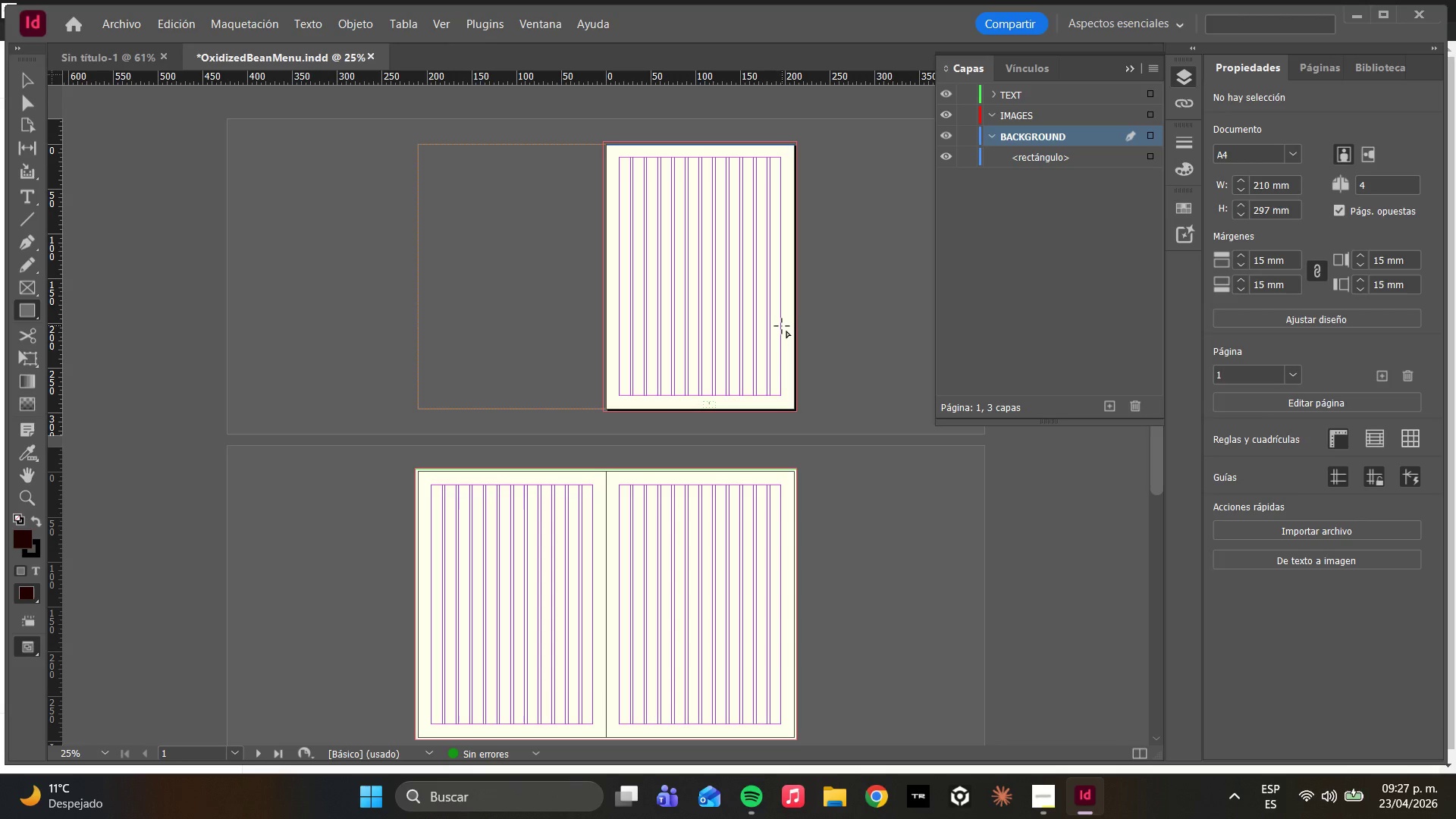 
hold_key(key=AltLeft, duration=1.89)
scroll: coordinate [787, 328], scroll_direction: down, amount: 3.0
 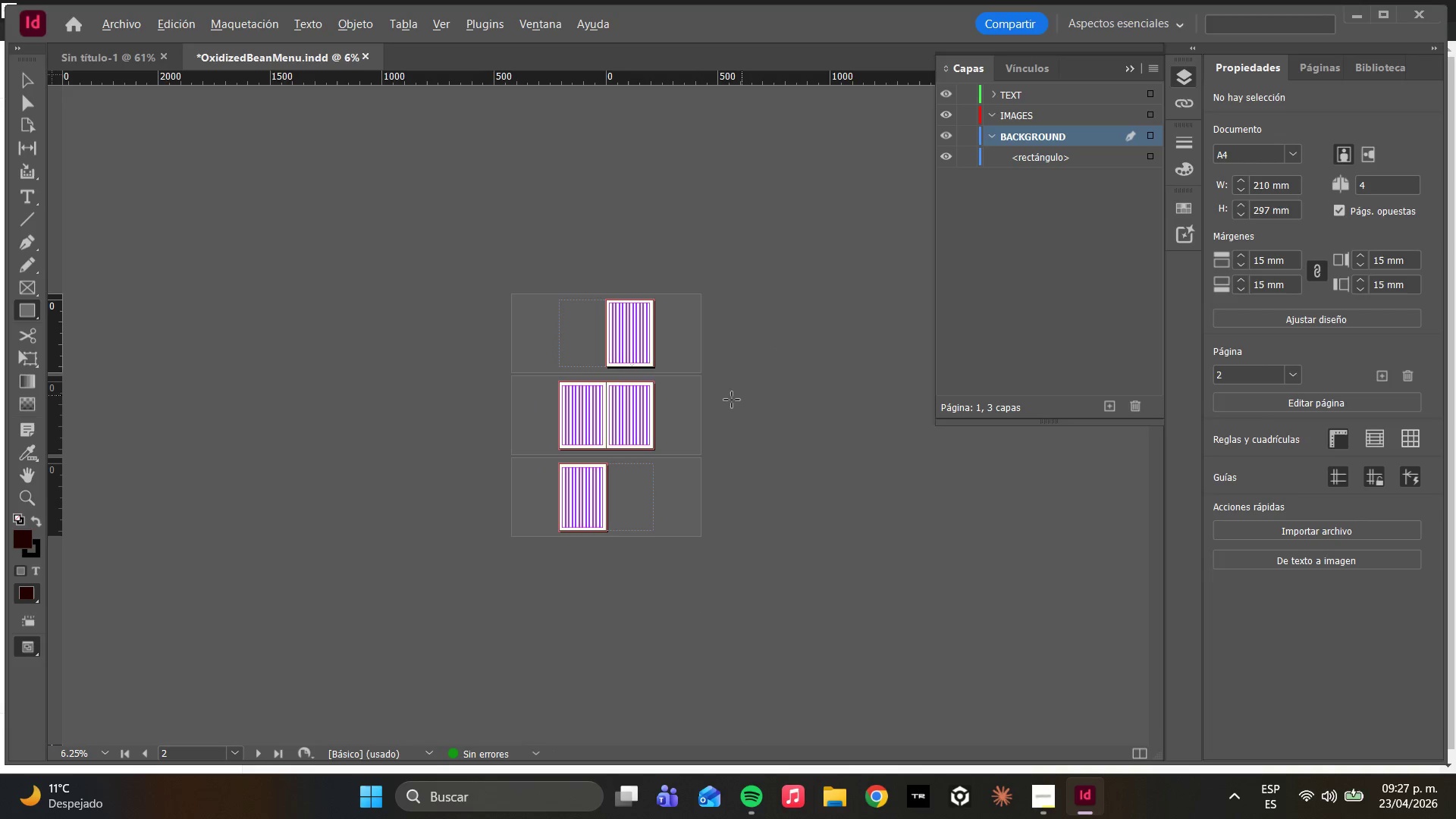 
scroll: coordinate [725, 397], scroll_direction: up, amount: 2.0
 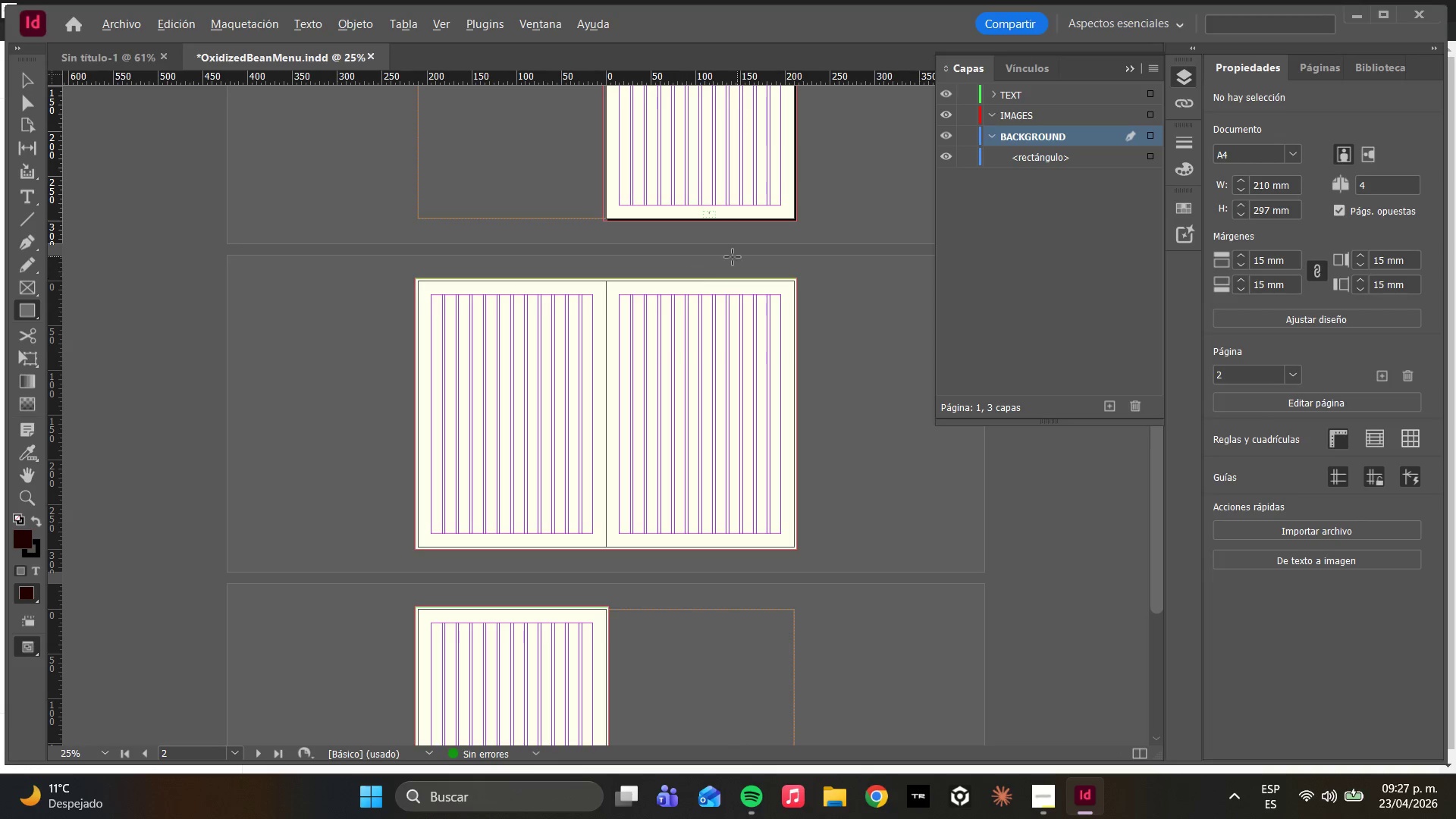 
hold_key(key=AltLeft, duration=0.59)
 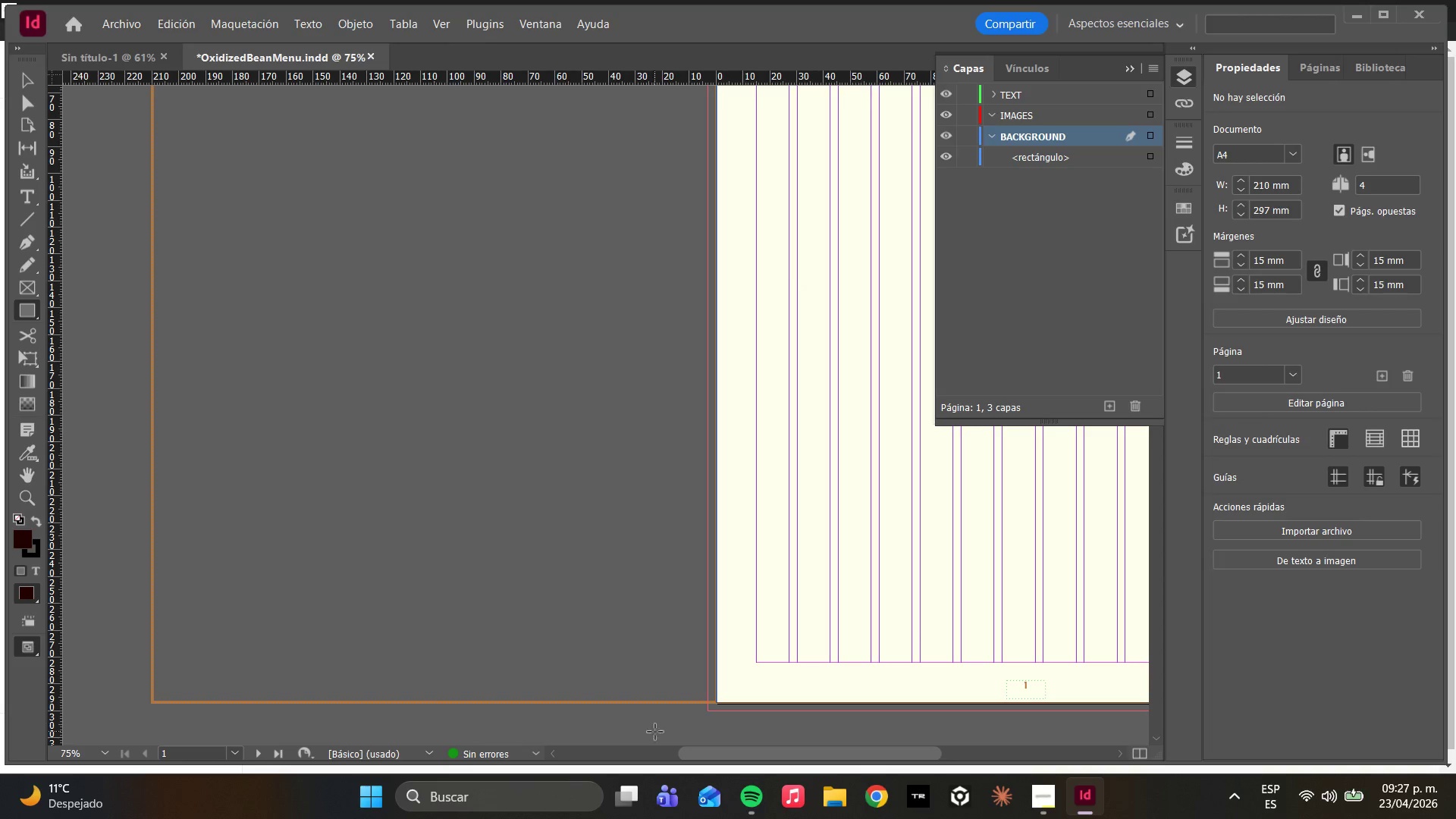 
scroll: coordinate [799, 288], scroll_direction: up, amount: 7.0
 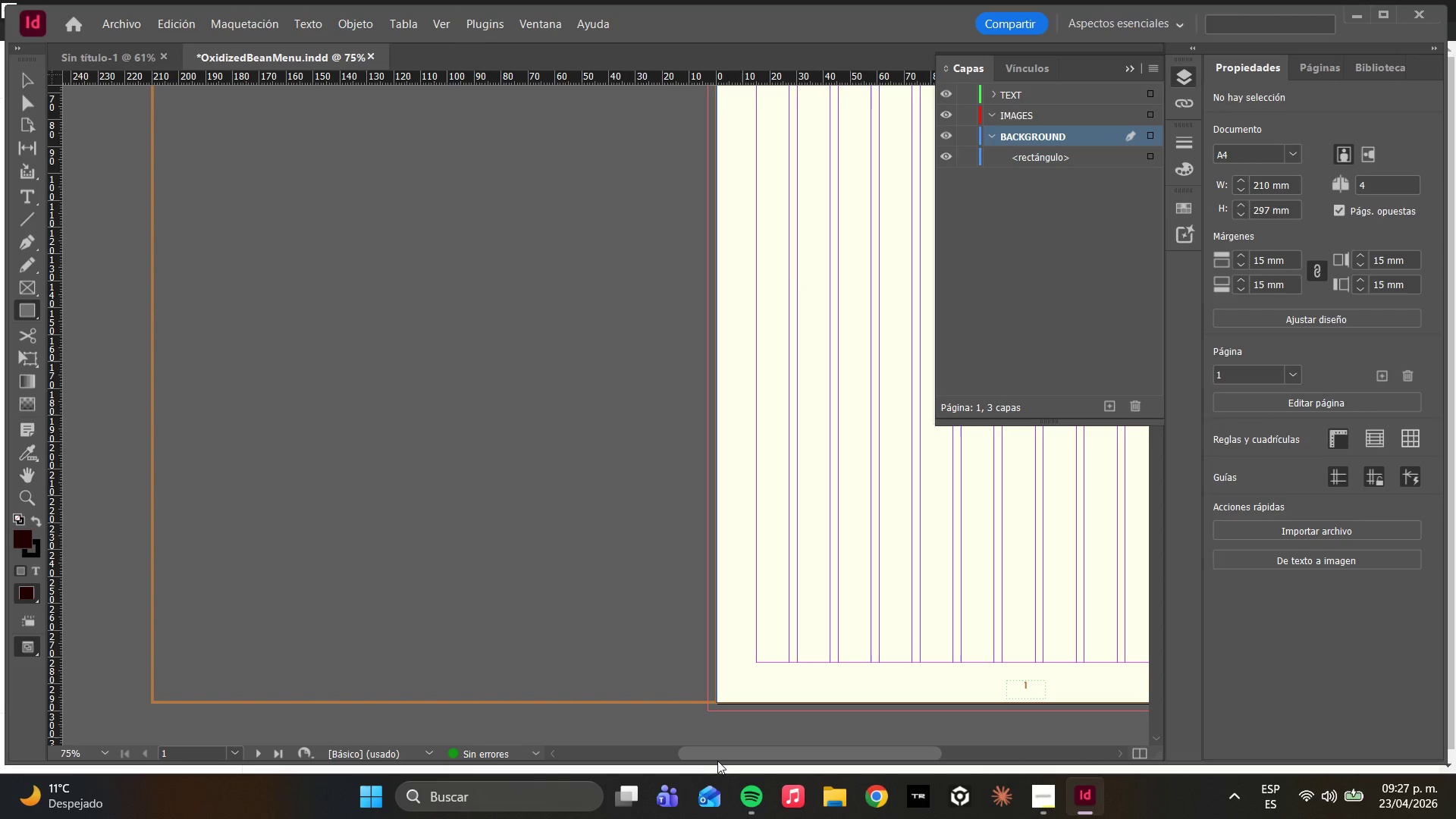 
left_click_drag(start_coordinate=[734, 751], to_coordinate=[807, 724])
 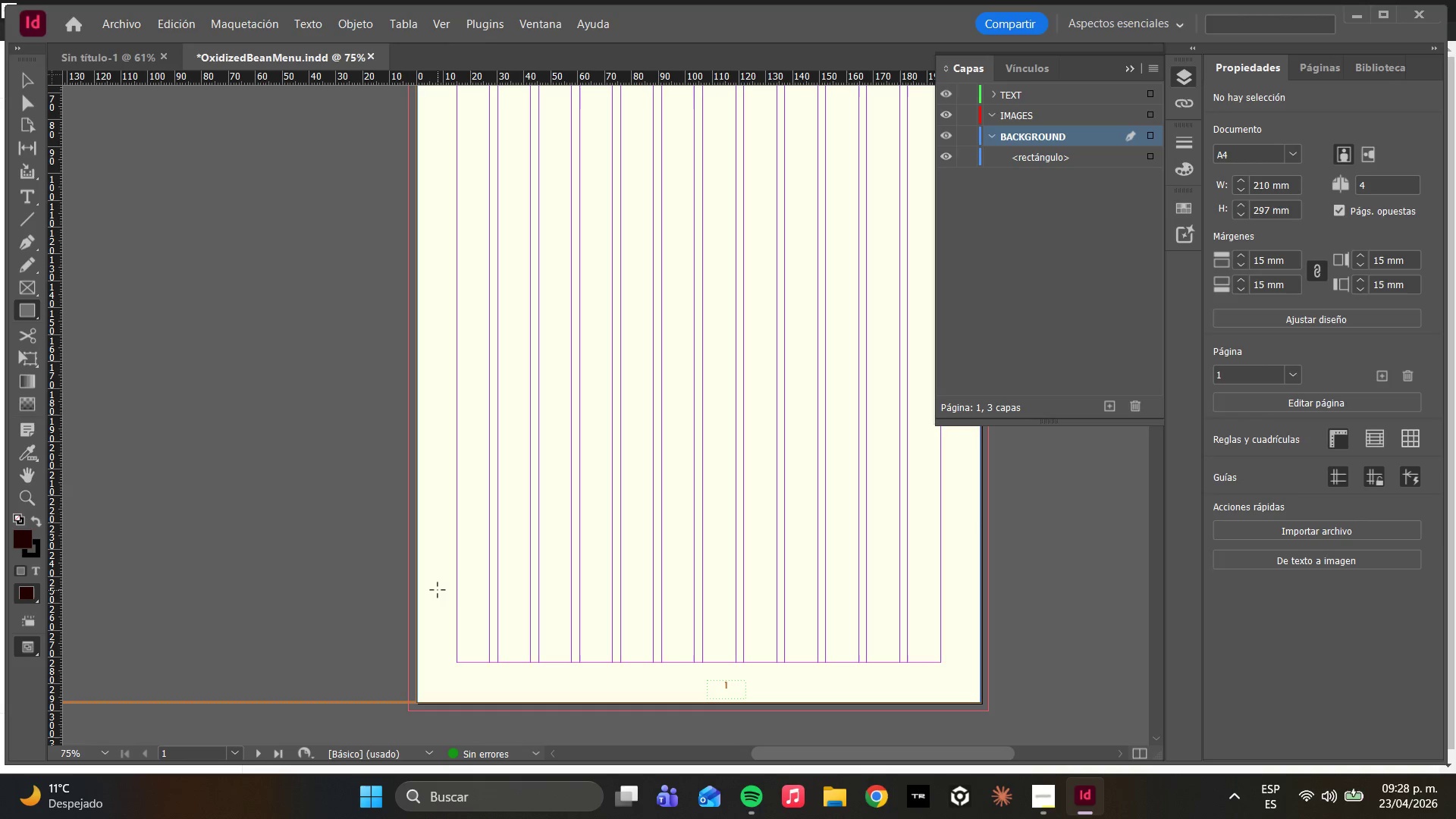 
wait(7.3)
 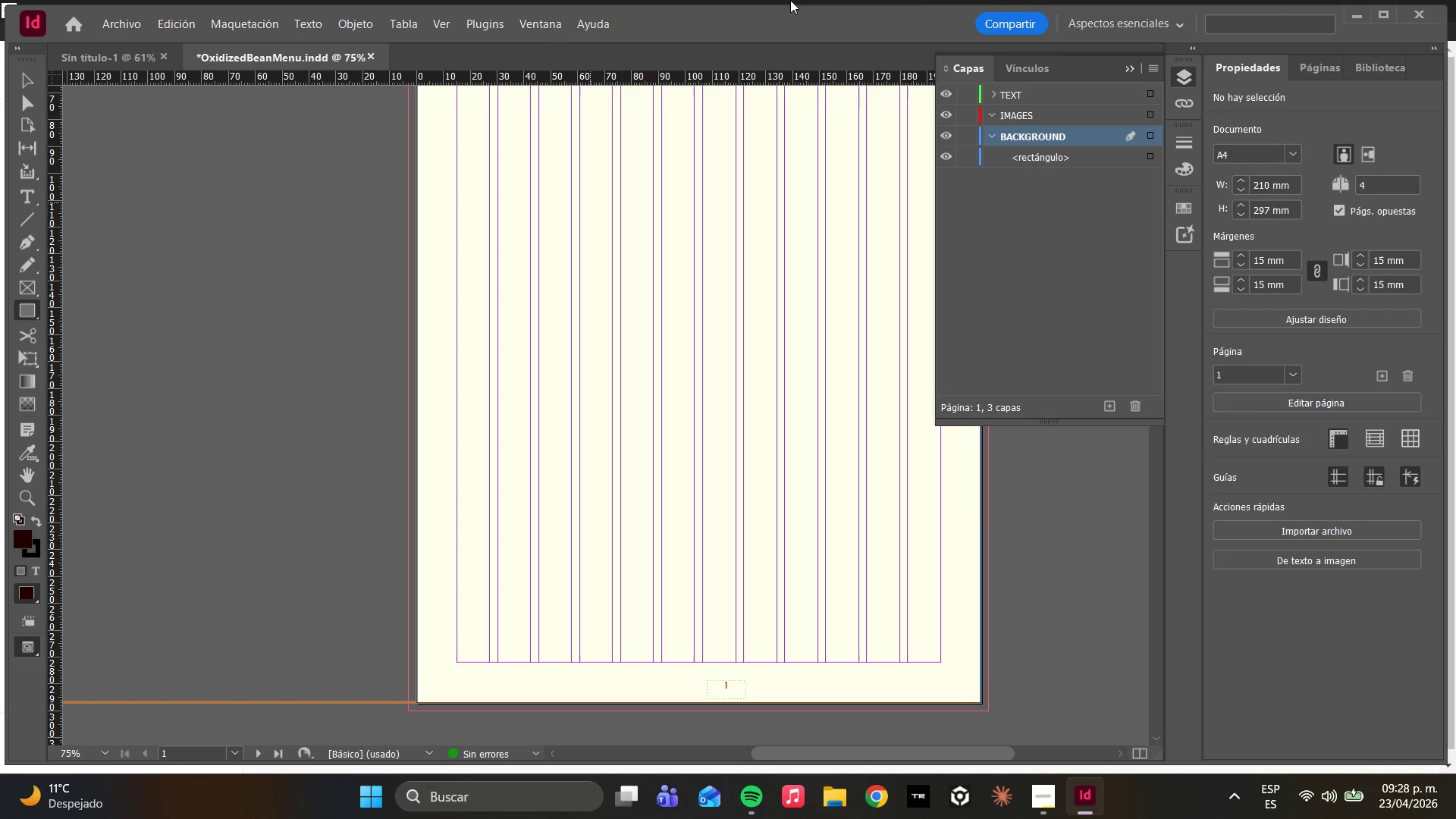 
scroll: coordinate [767, 599], scroll_direction: up, amount: 7.0
 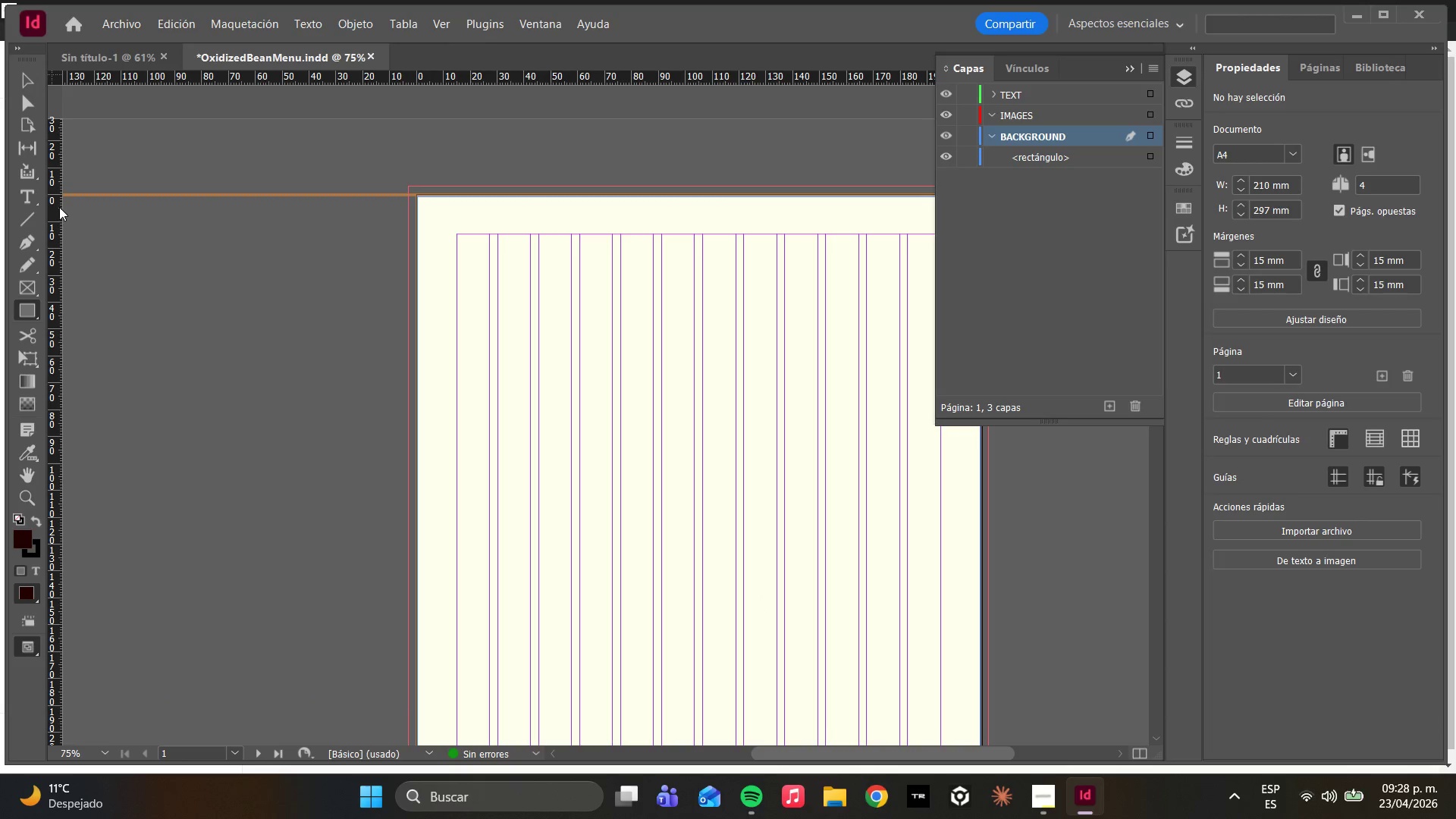 
left_click([11, 202])
 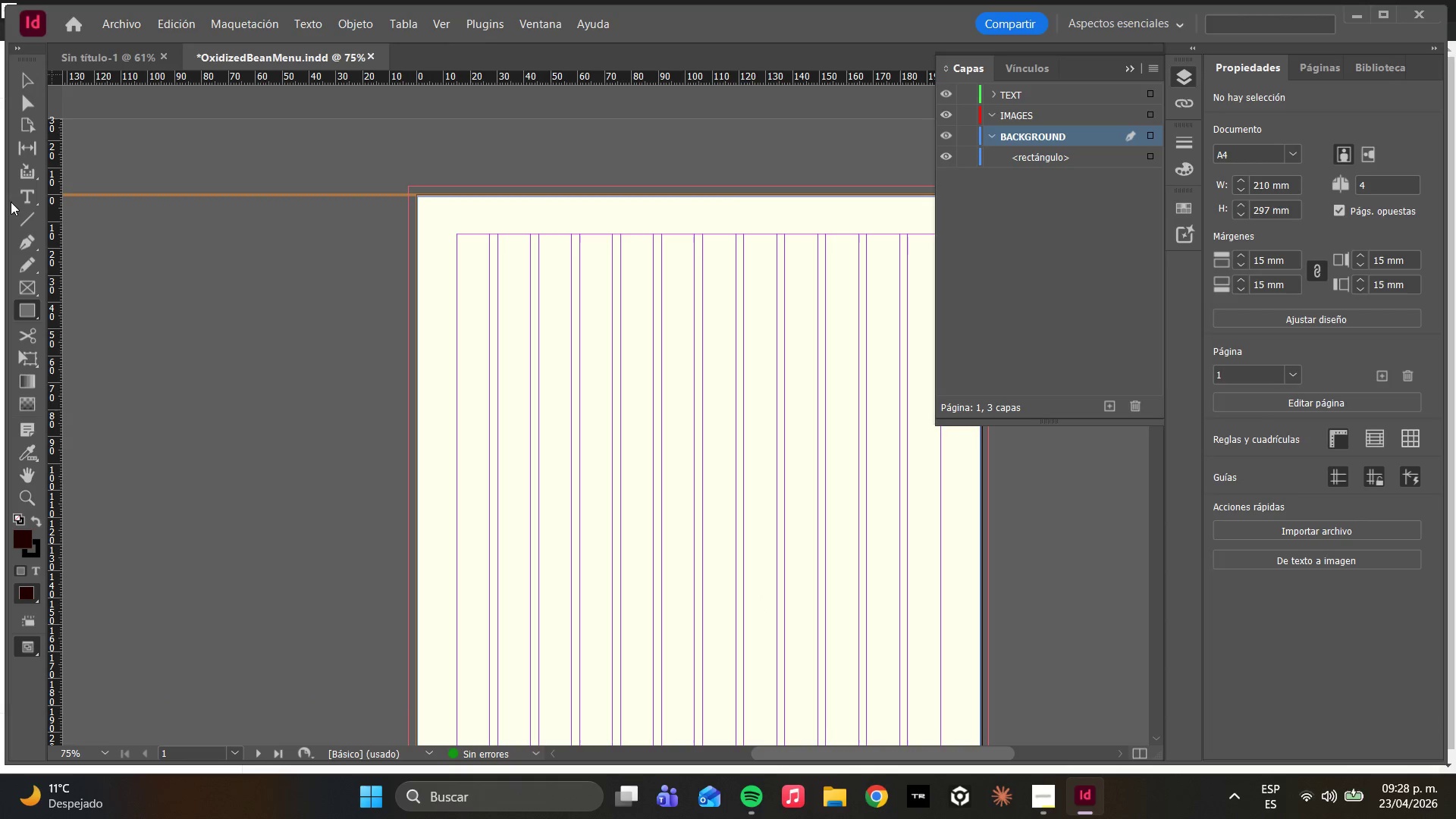 
left_click([24, 199])
 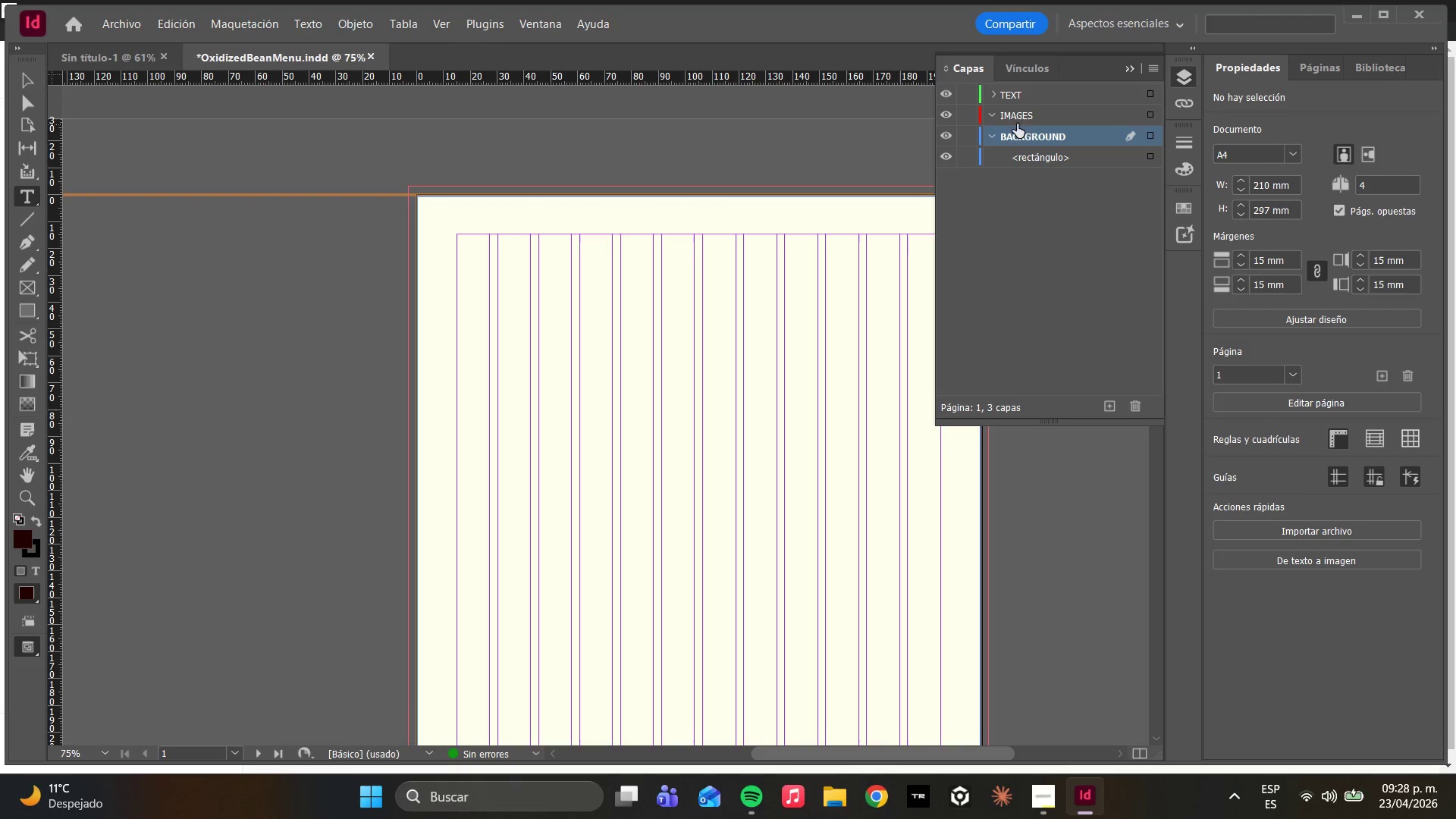 
left_click([1013, 89])
 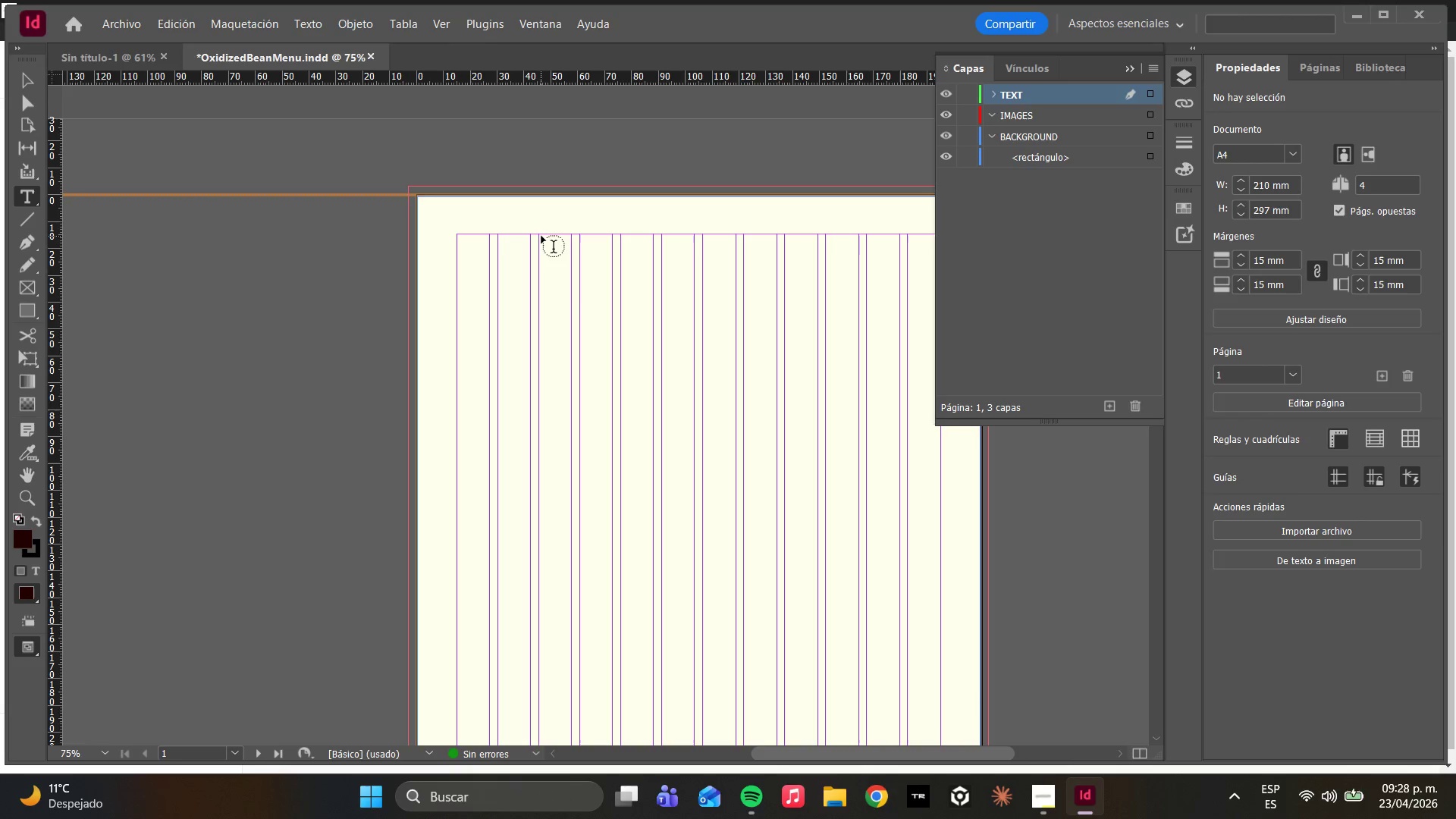 
wait(5.97)
 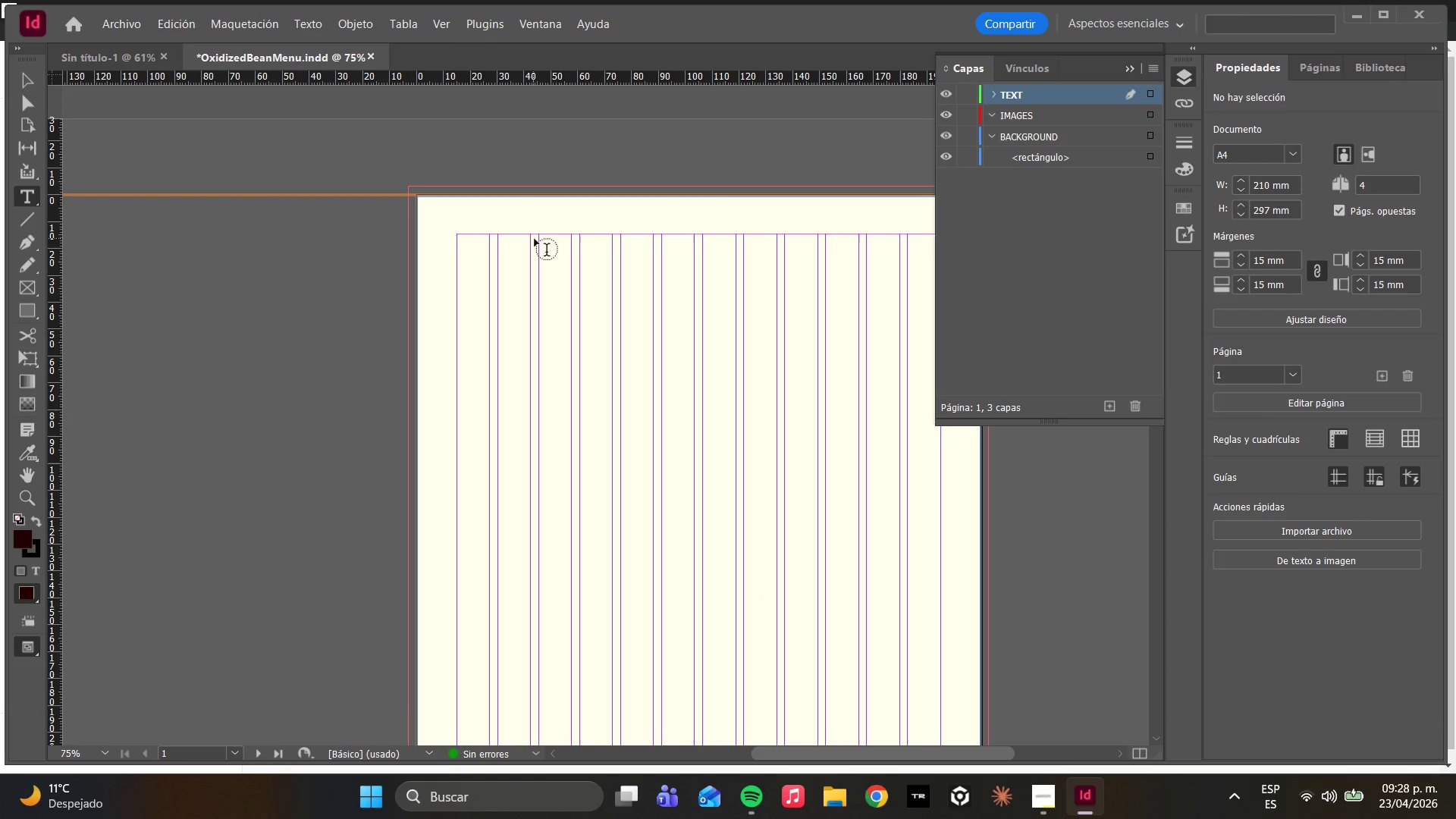 
left_click_drag(start_coordinate=[539, 237], to_coordinate=[856, 297])
 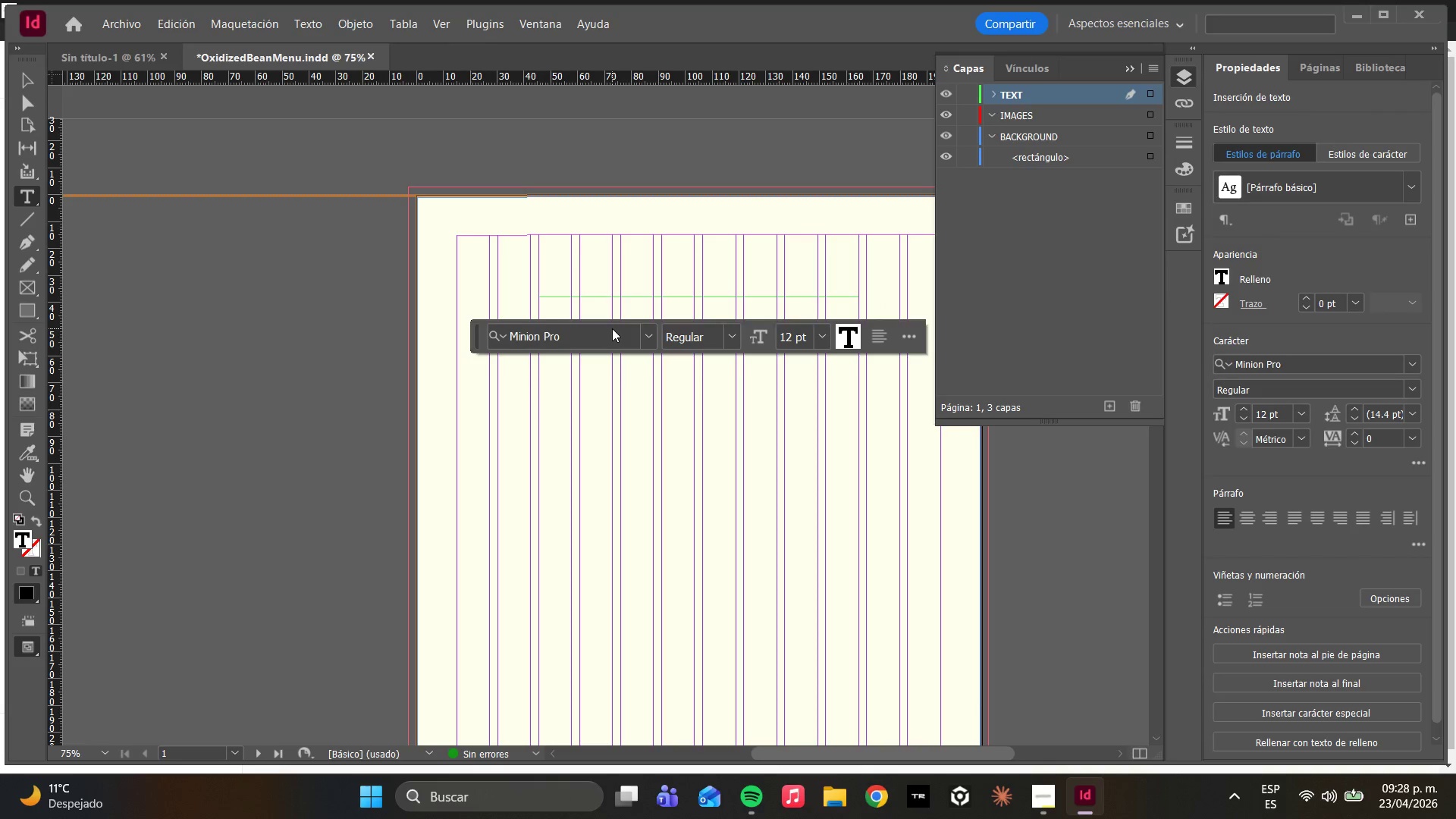 
type(COOFEE)
 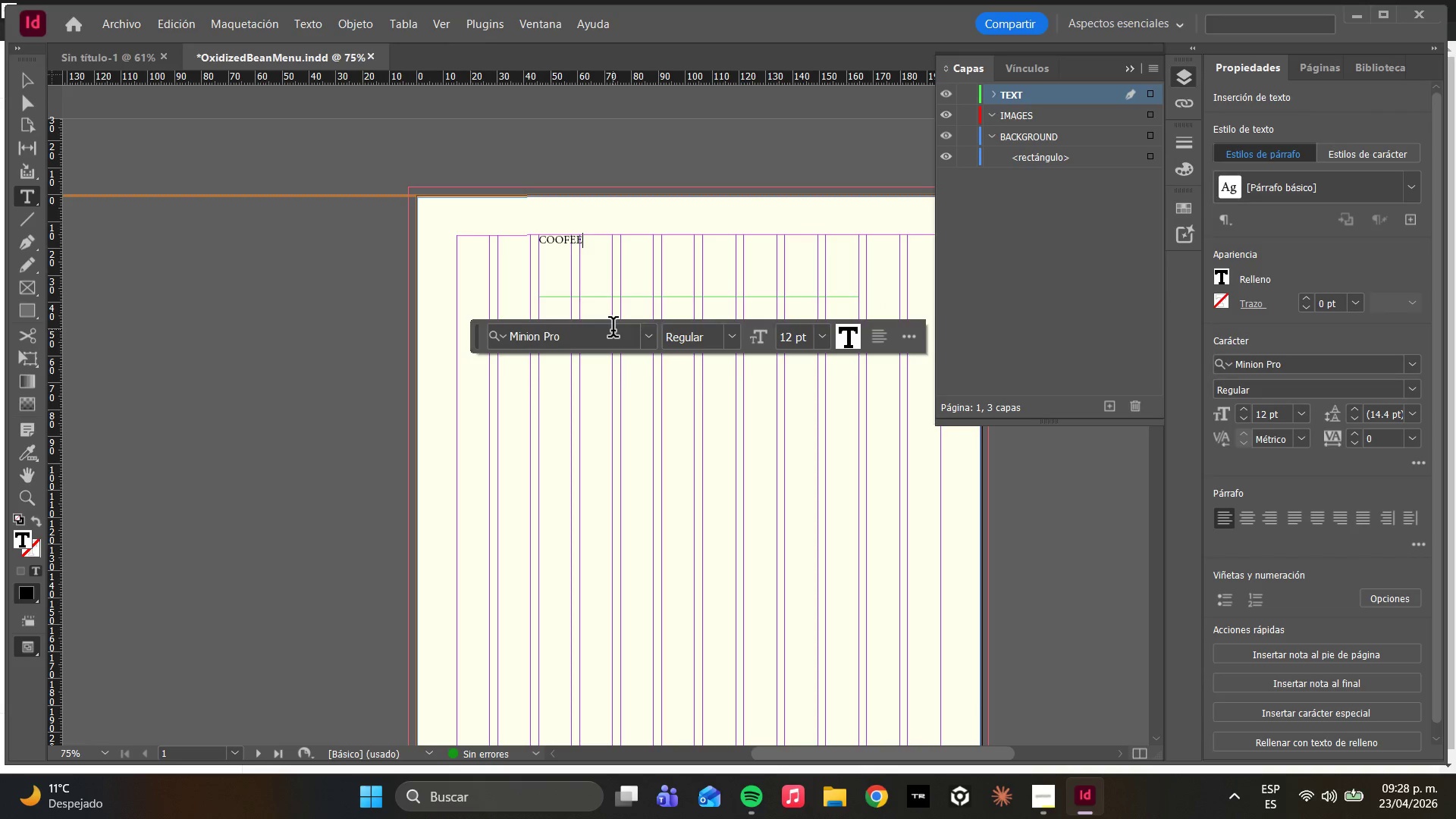 
key(ArrowLeft)
 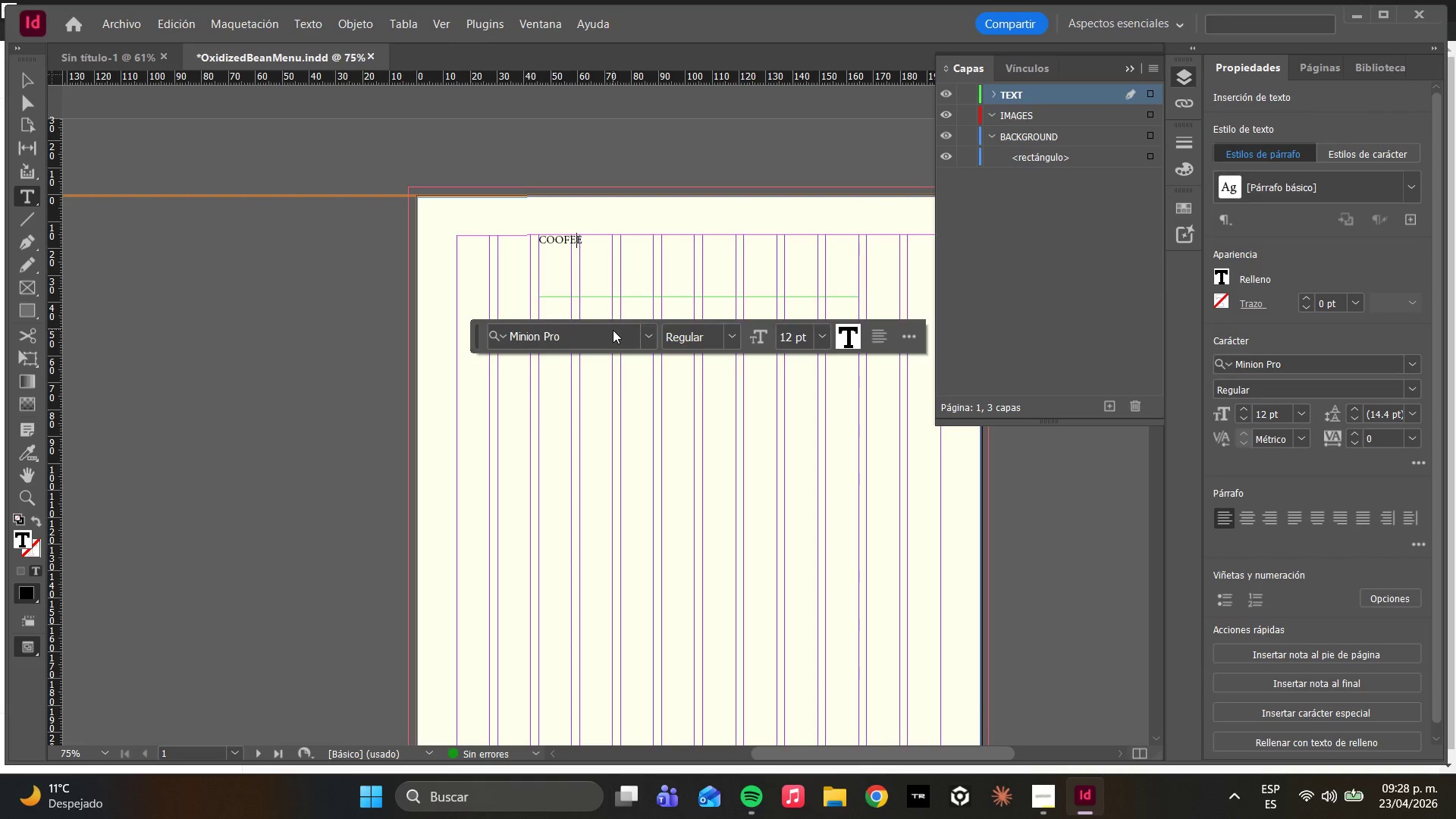 
key(ArrowLeft)
 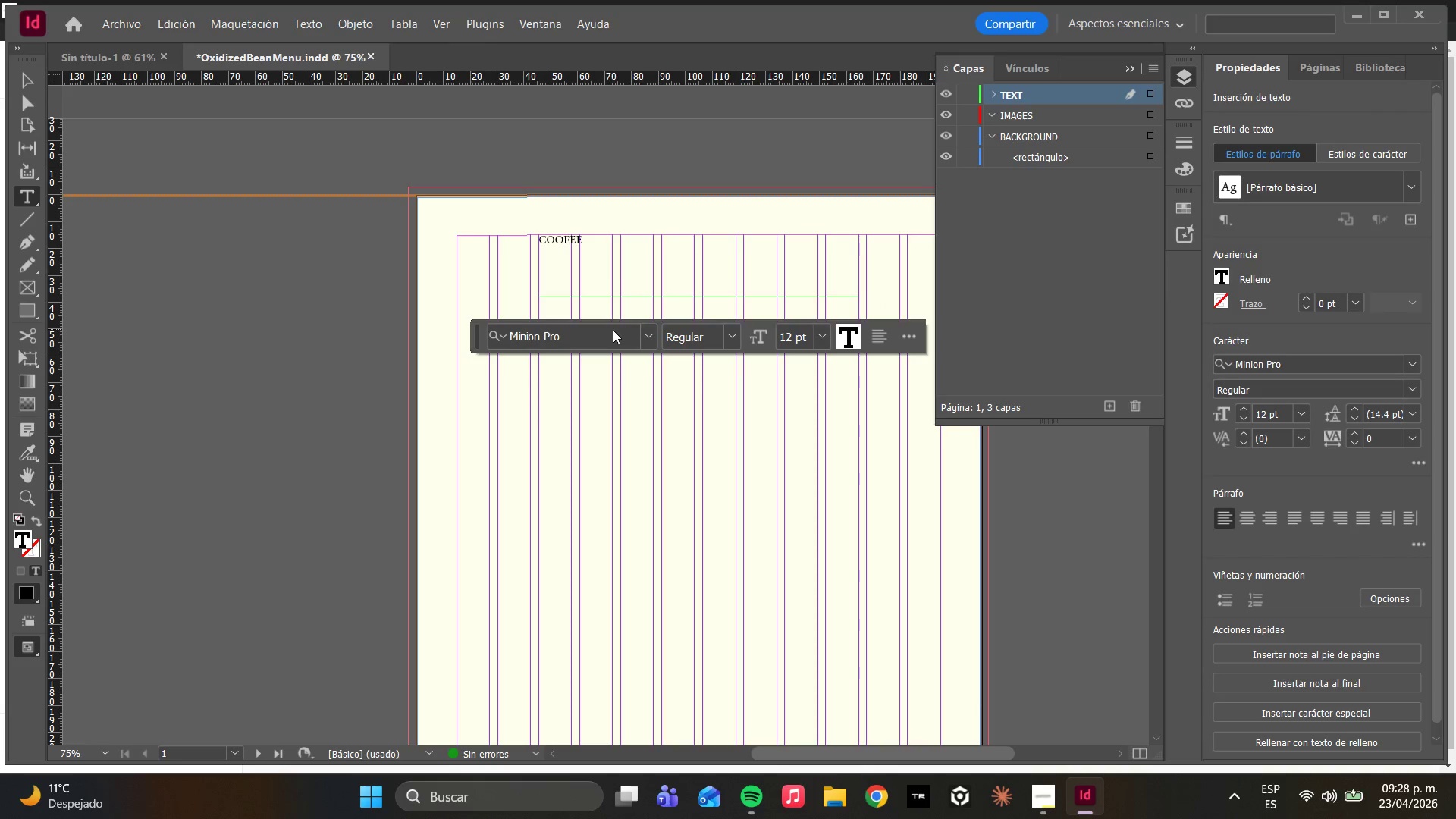 
key(ArrowLeft)
 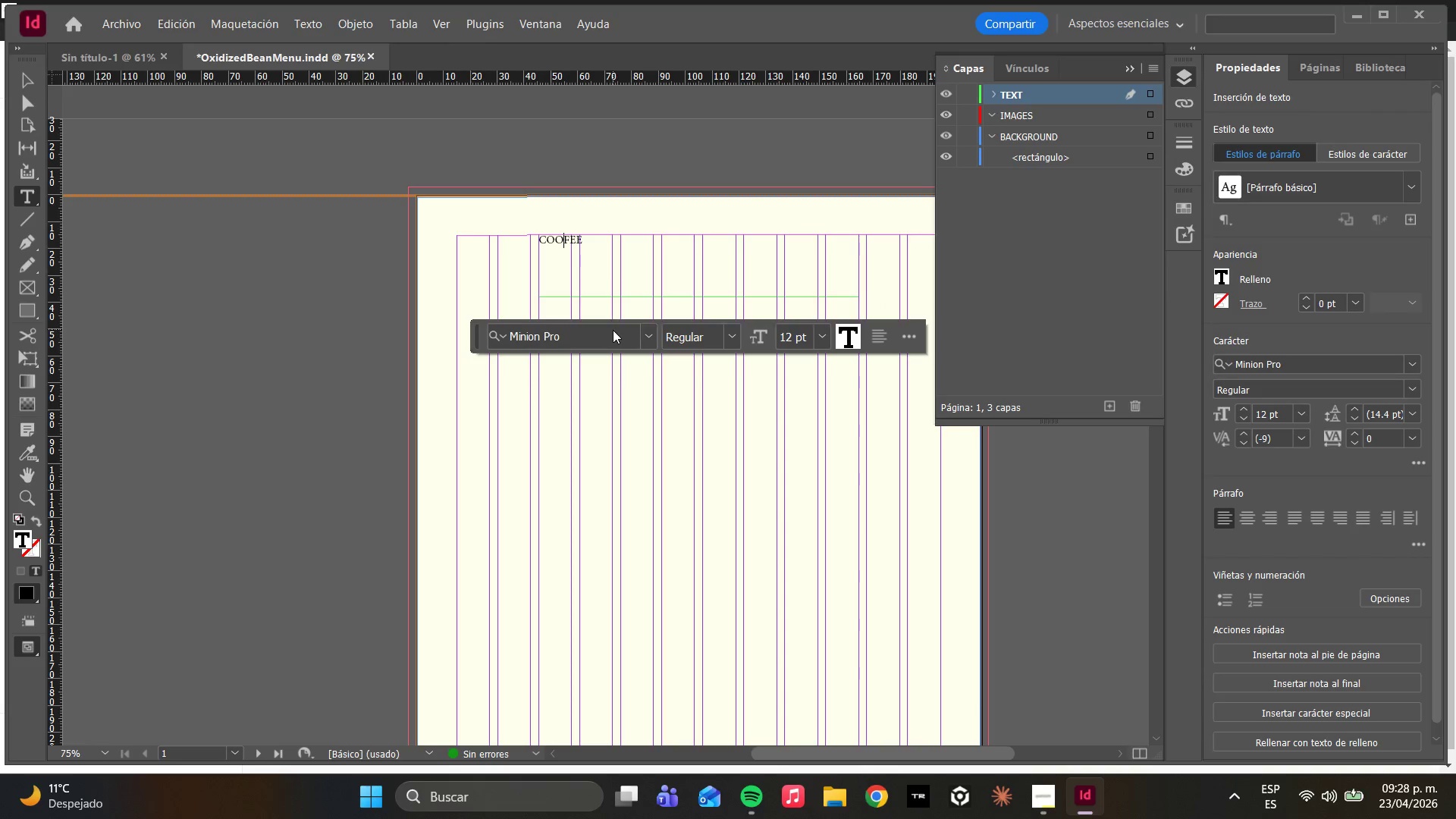 
key(ArrowLeft)
 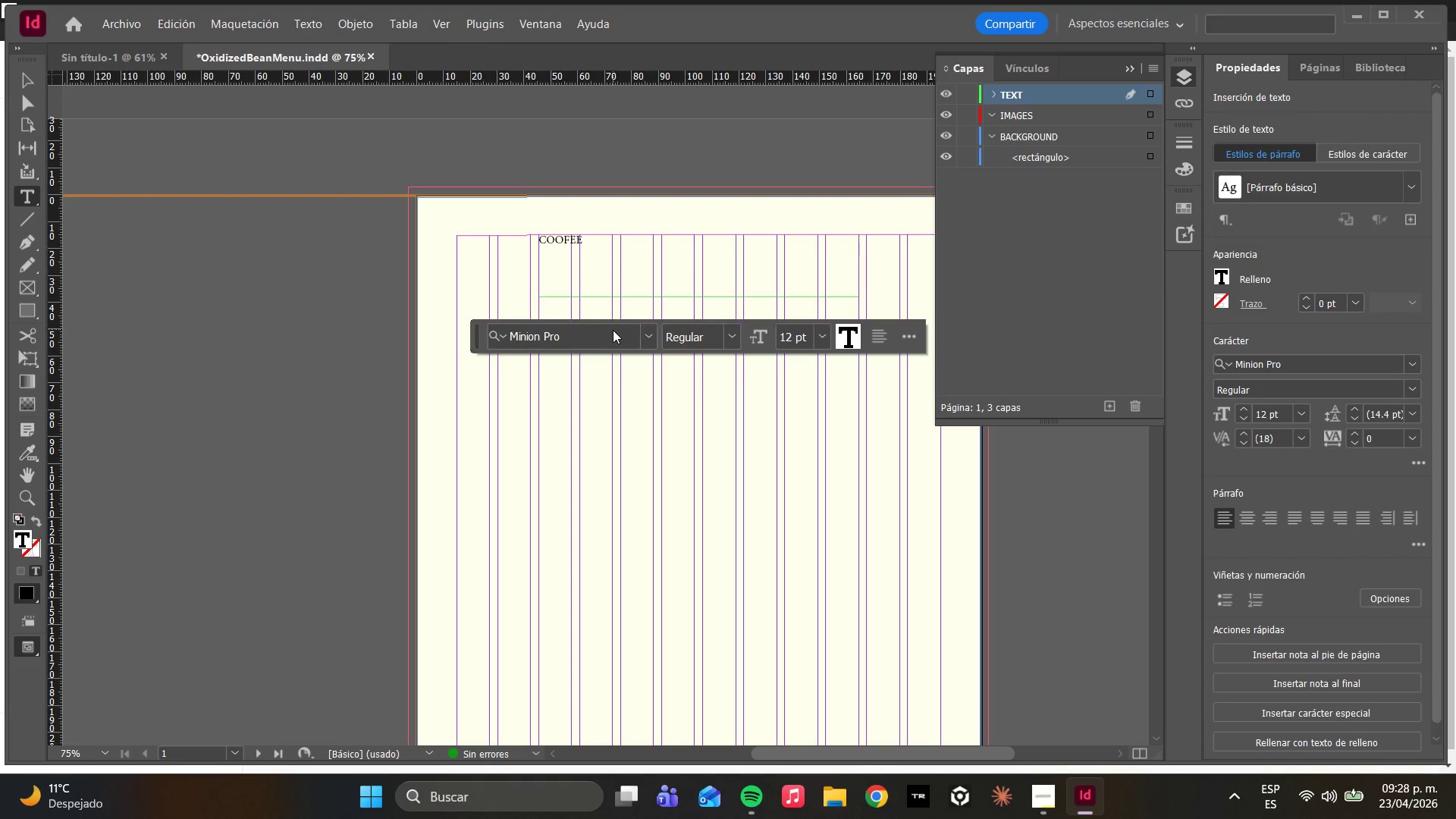 
key(Backspace)
 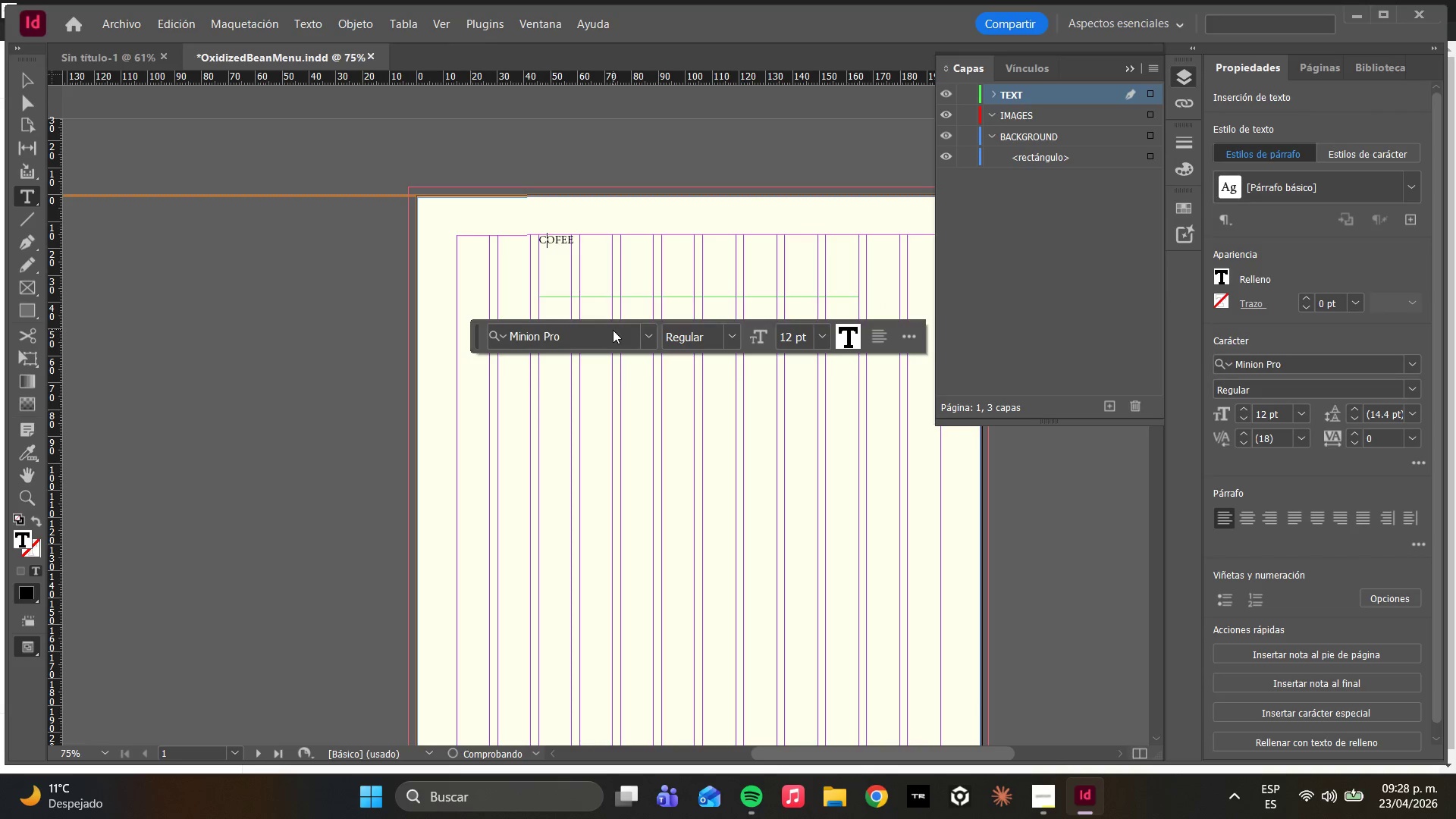 
key(ArrowRight)
 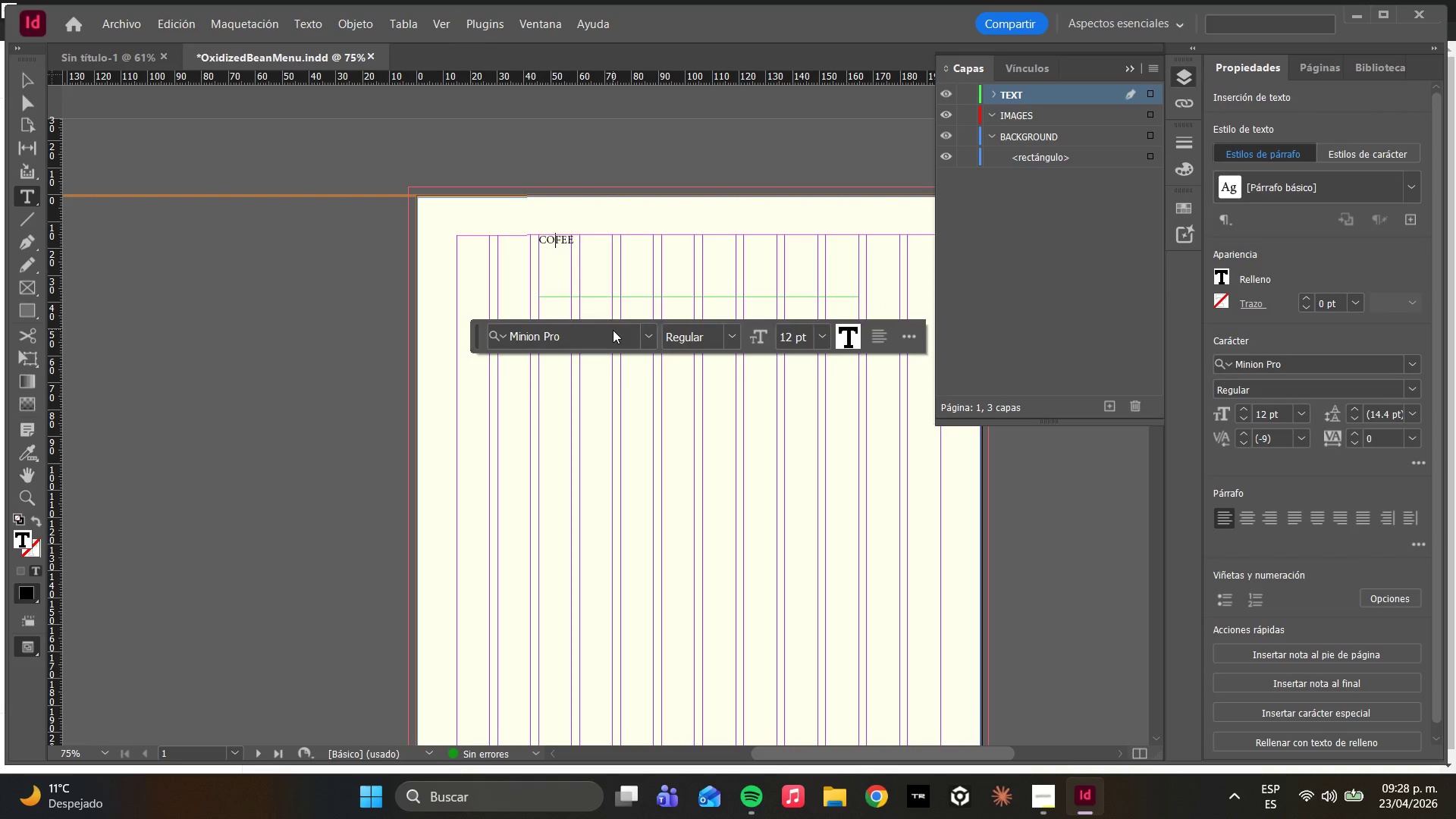 
key(F)
 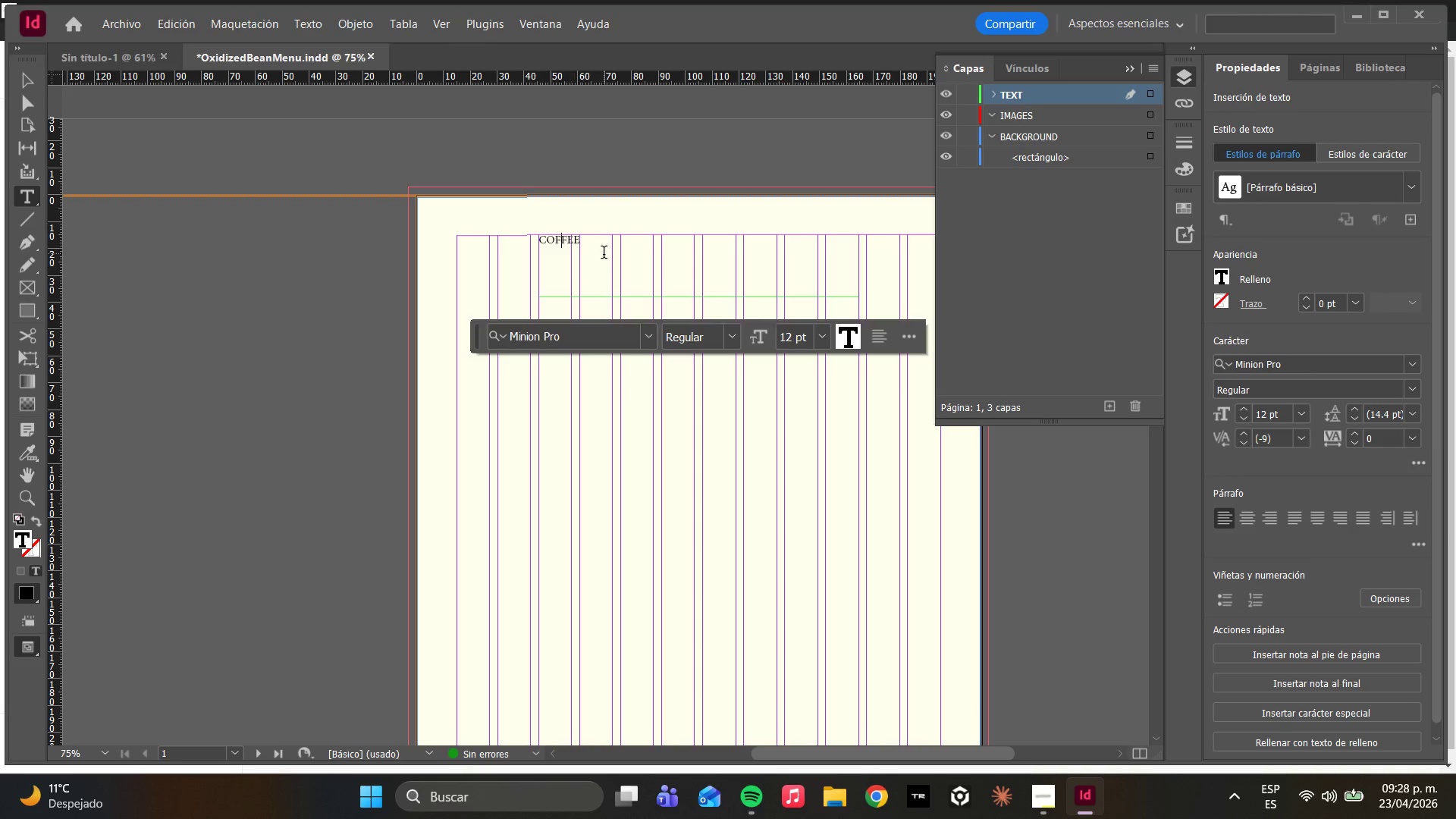 
left_click_drag(start_coordinate=[594, 246], to_coordinate=[529, 237])
 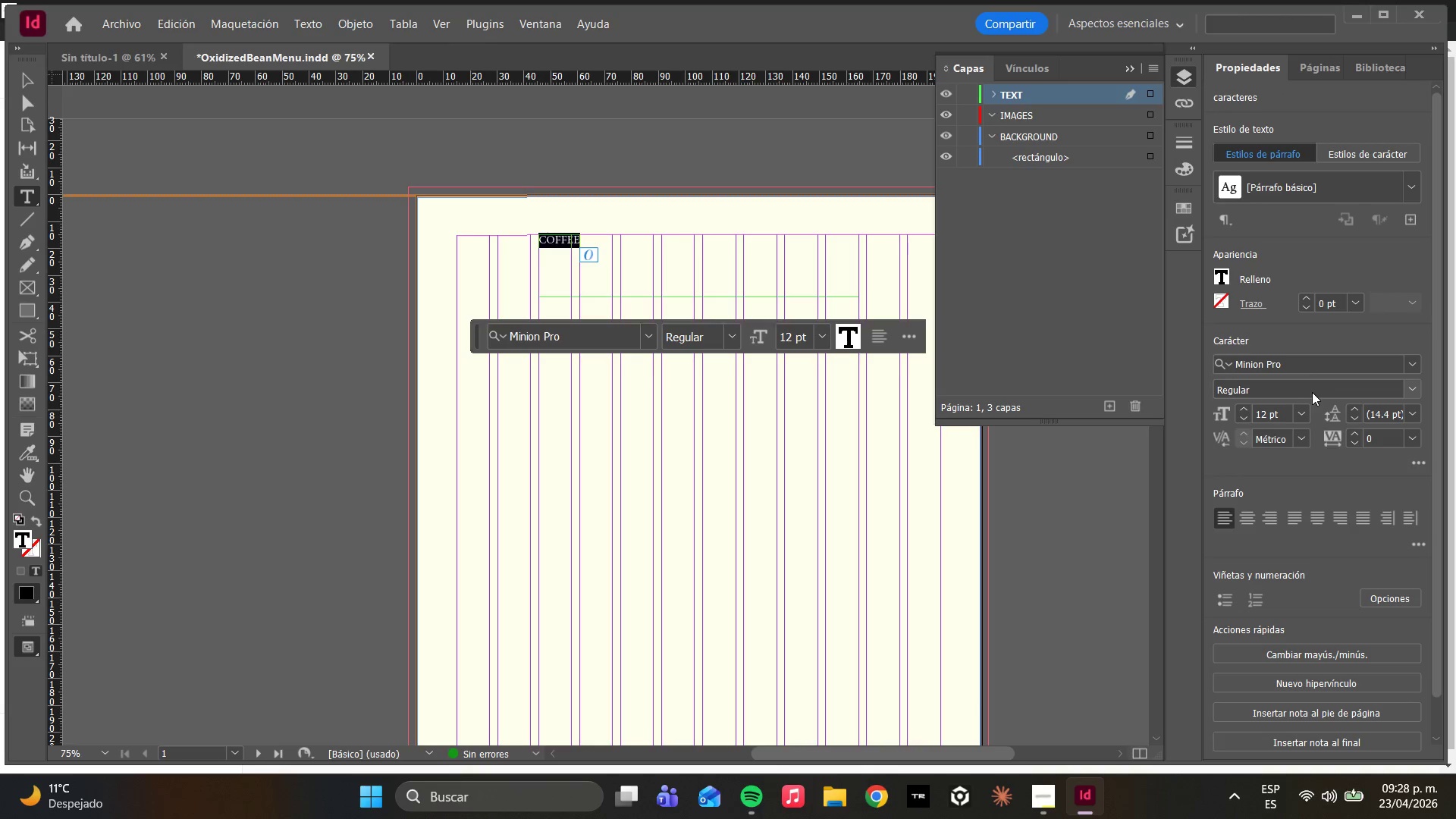 
left_click([1315, 364])
 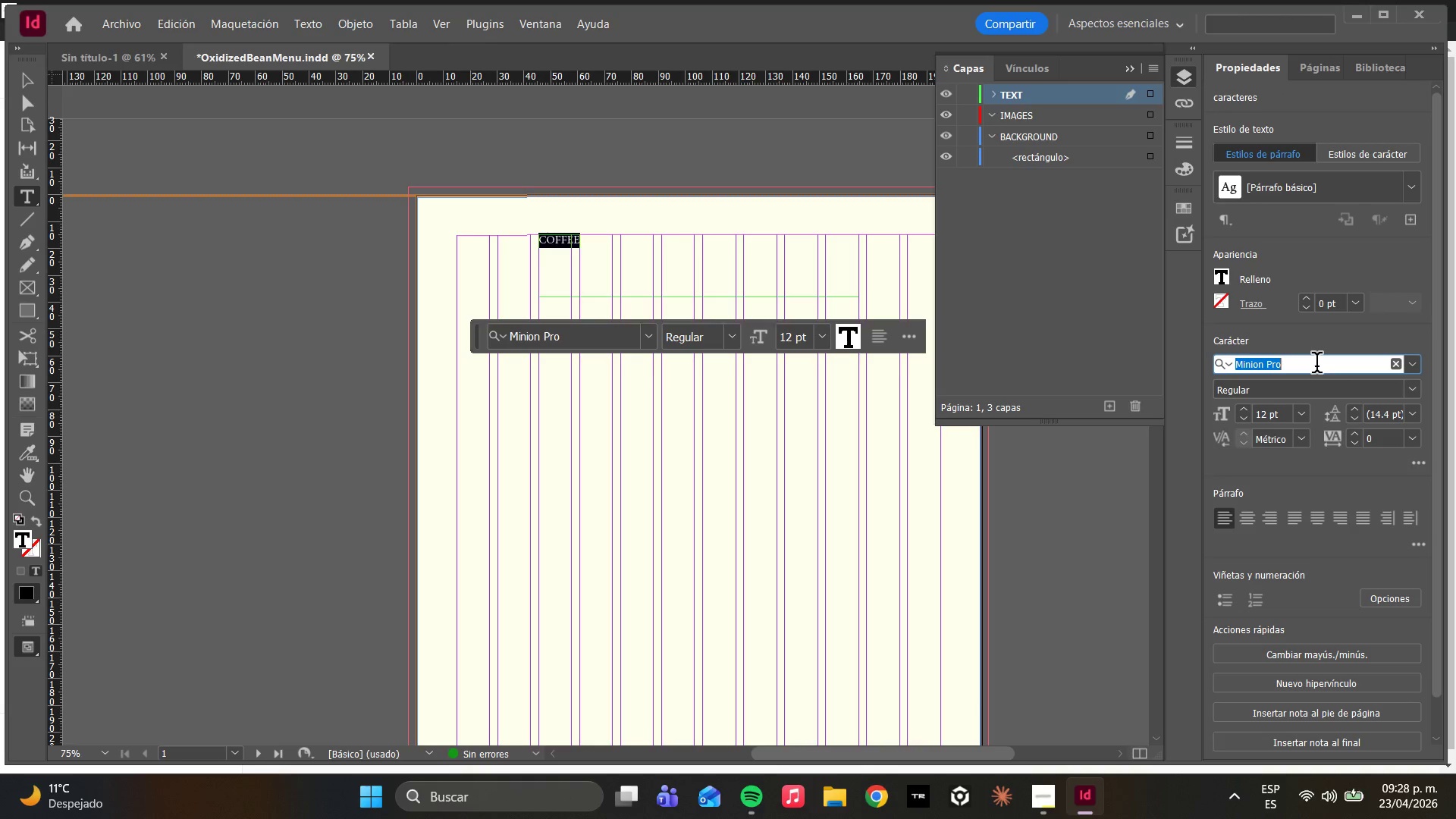 
type(PLAYF)
 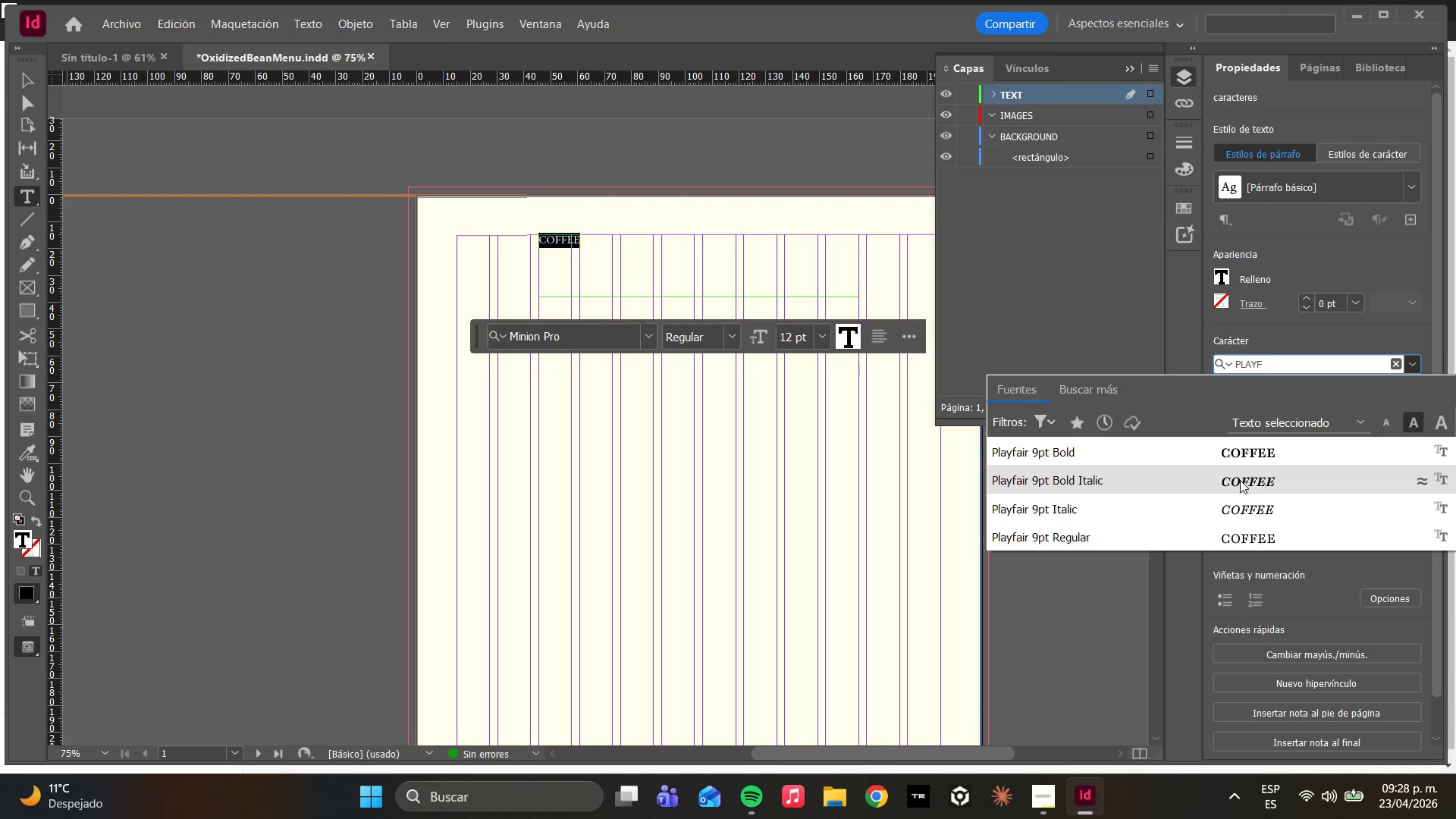 
wait(5.53)
 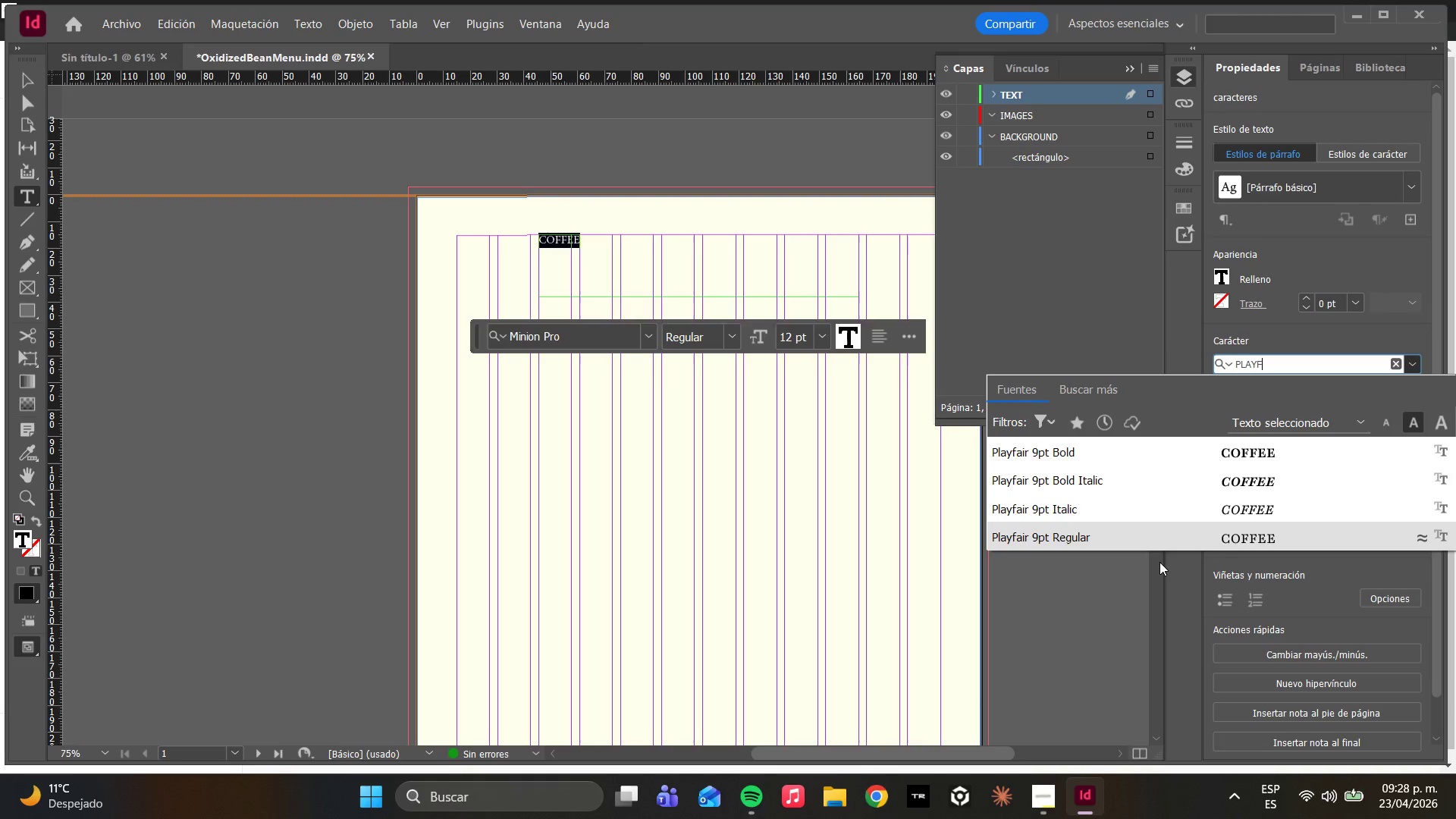 
left_click([1232, 450])
 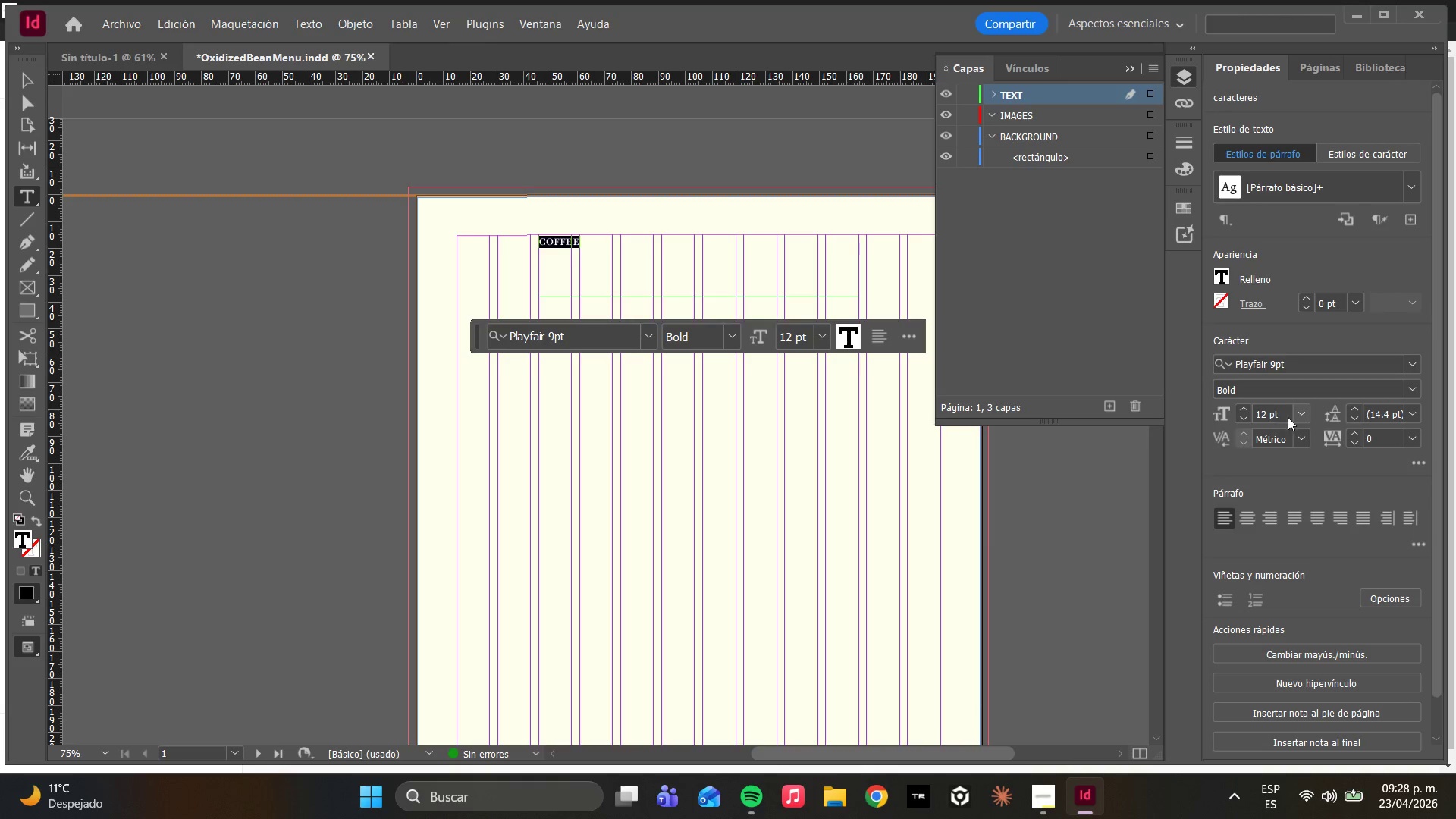 
left_click([1304, 419])
 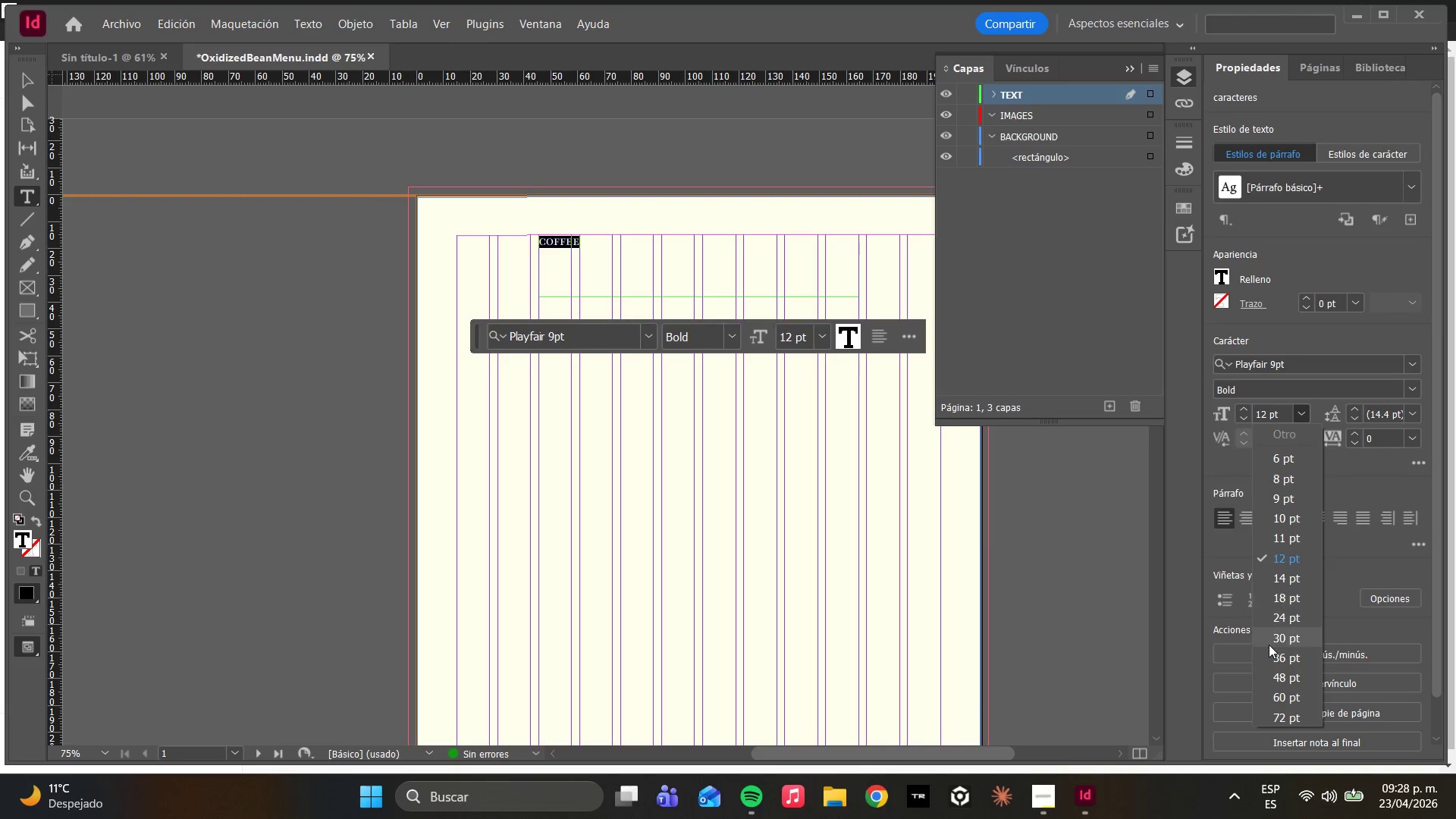 
left_click([1277, 632])
 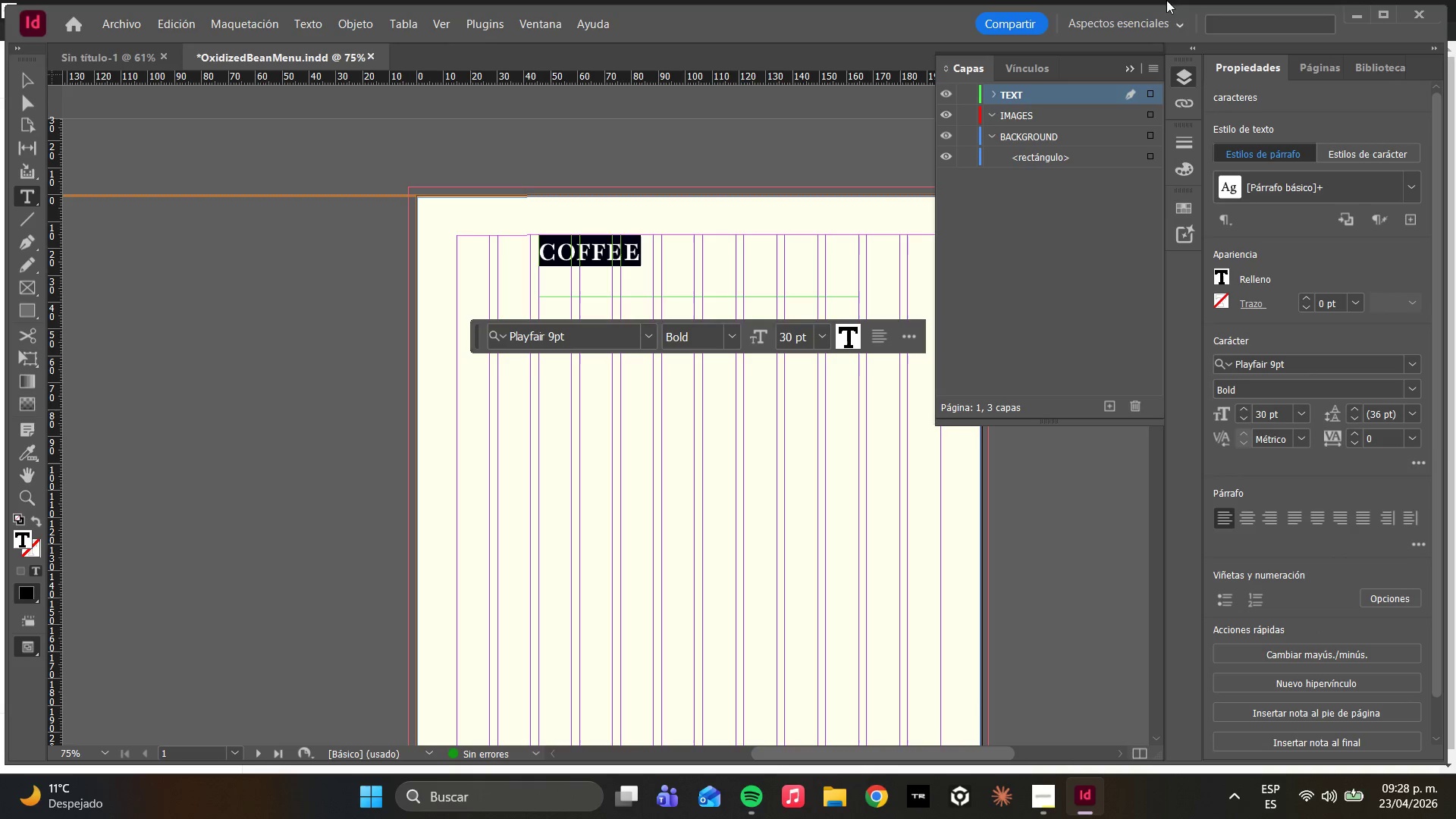 
wait(6.26)
 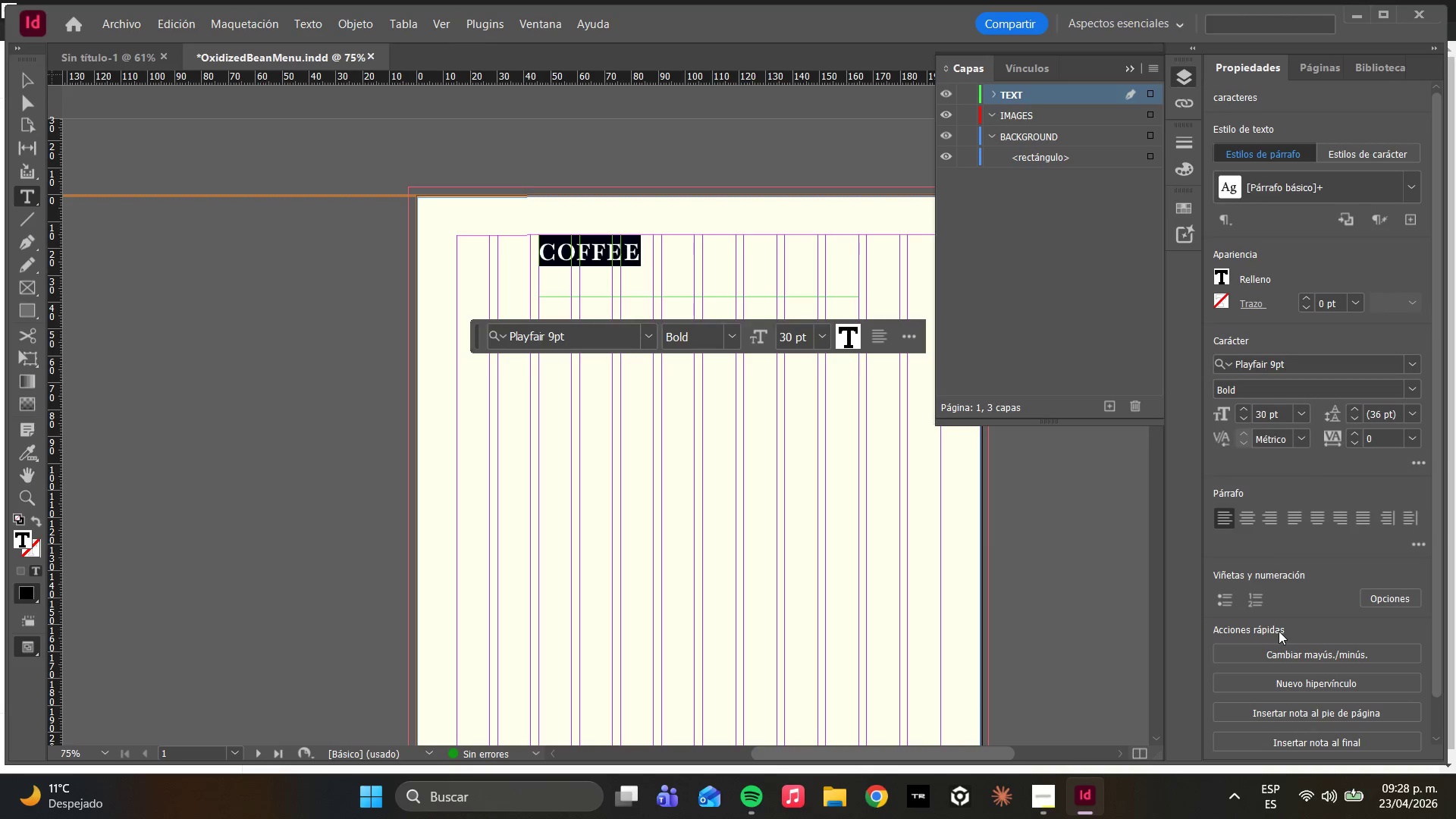 
key(F5)
 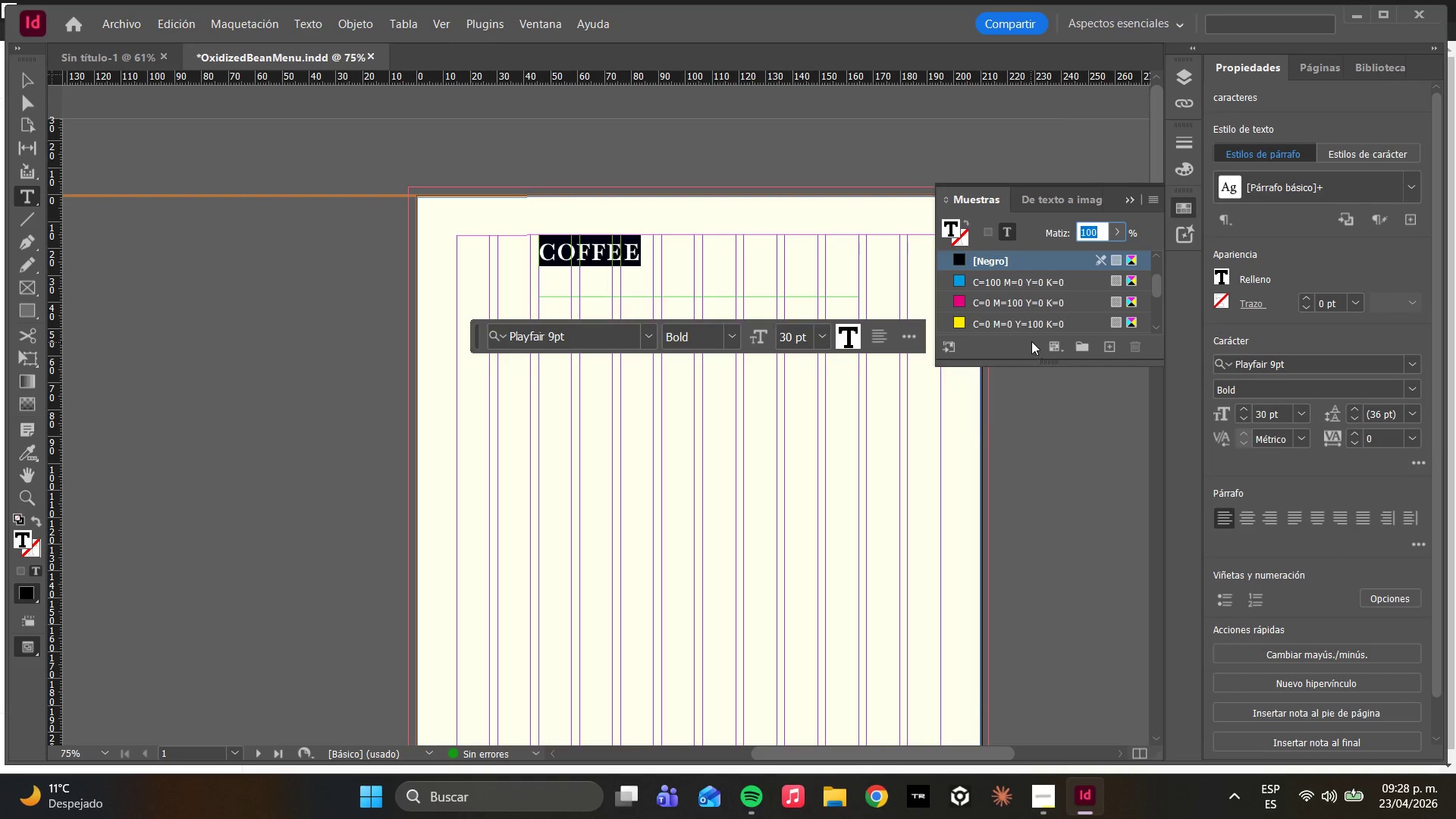 
scroll: coordinate [1021, 301], scroll_direction: down, amount: 5.0
 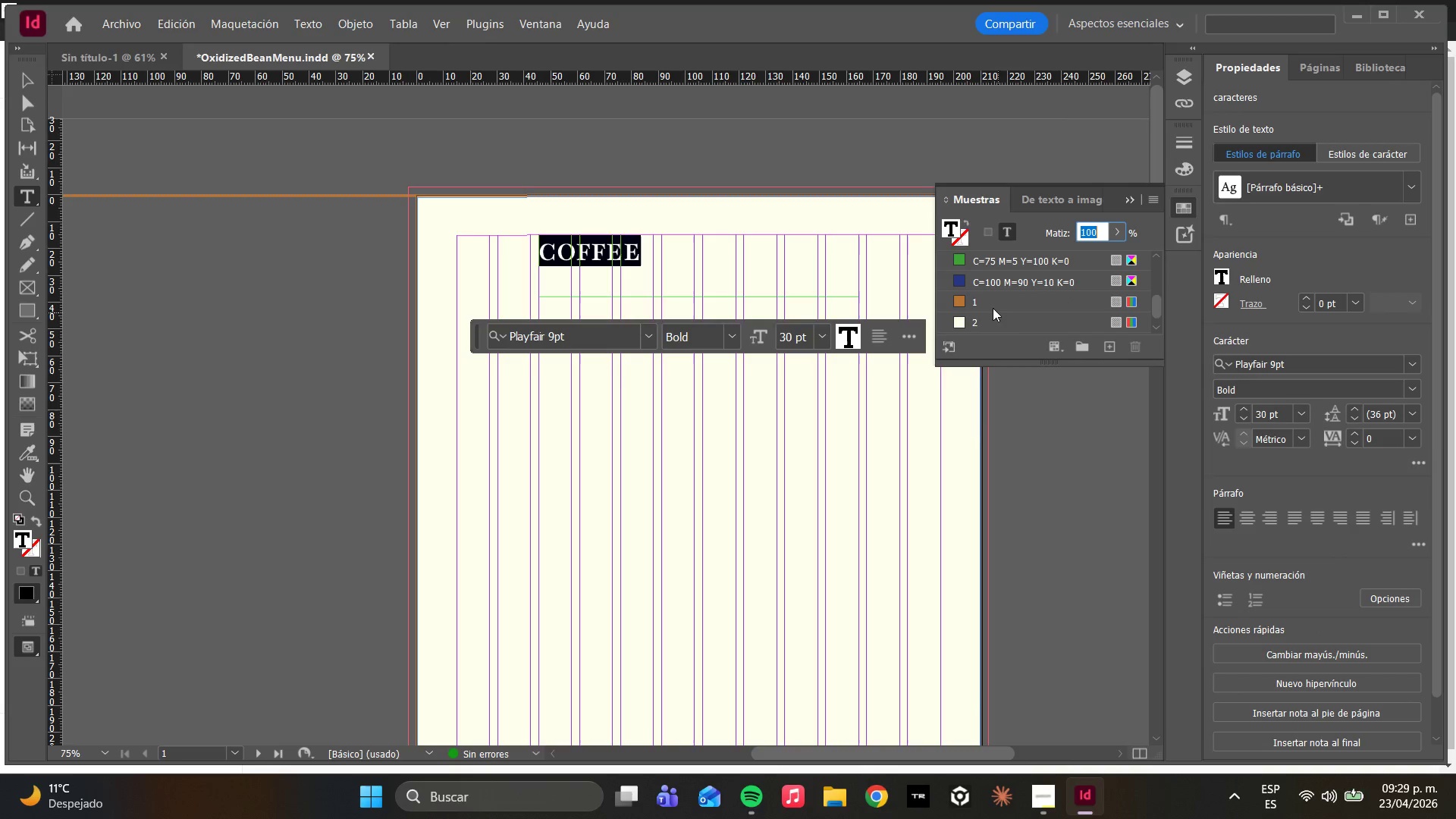 
left_click([990, 307])
 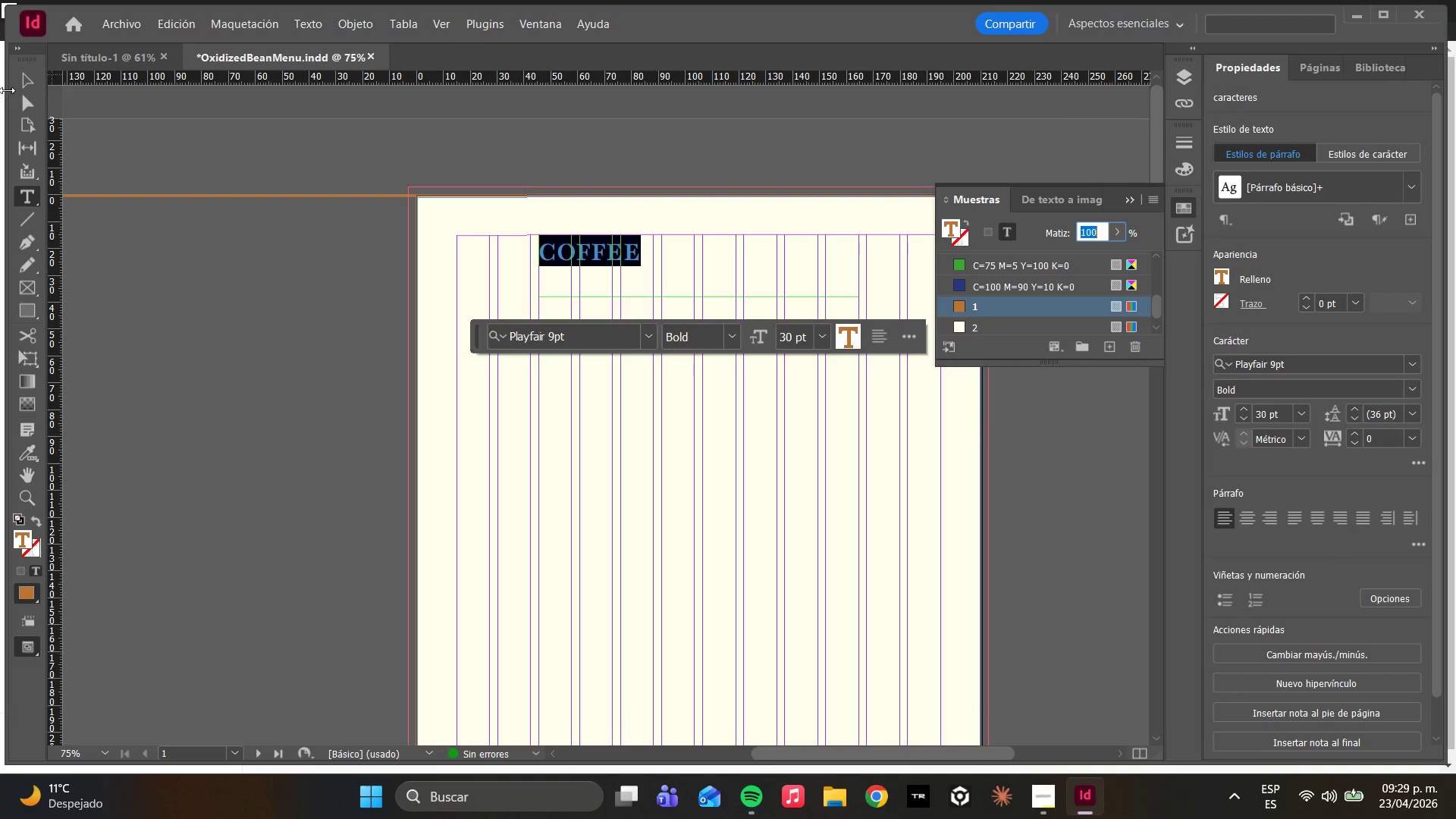 
left_click([22, 98])
 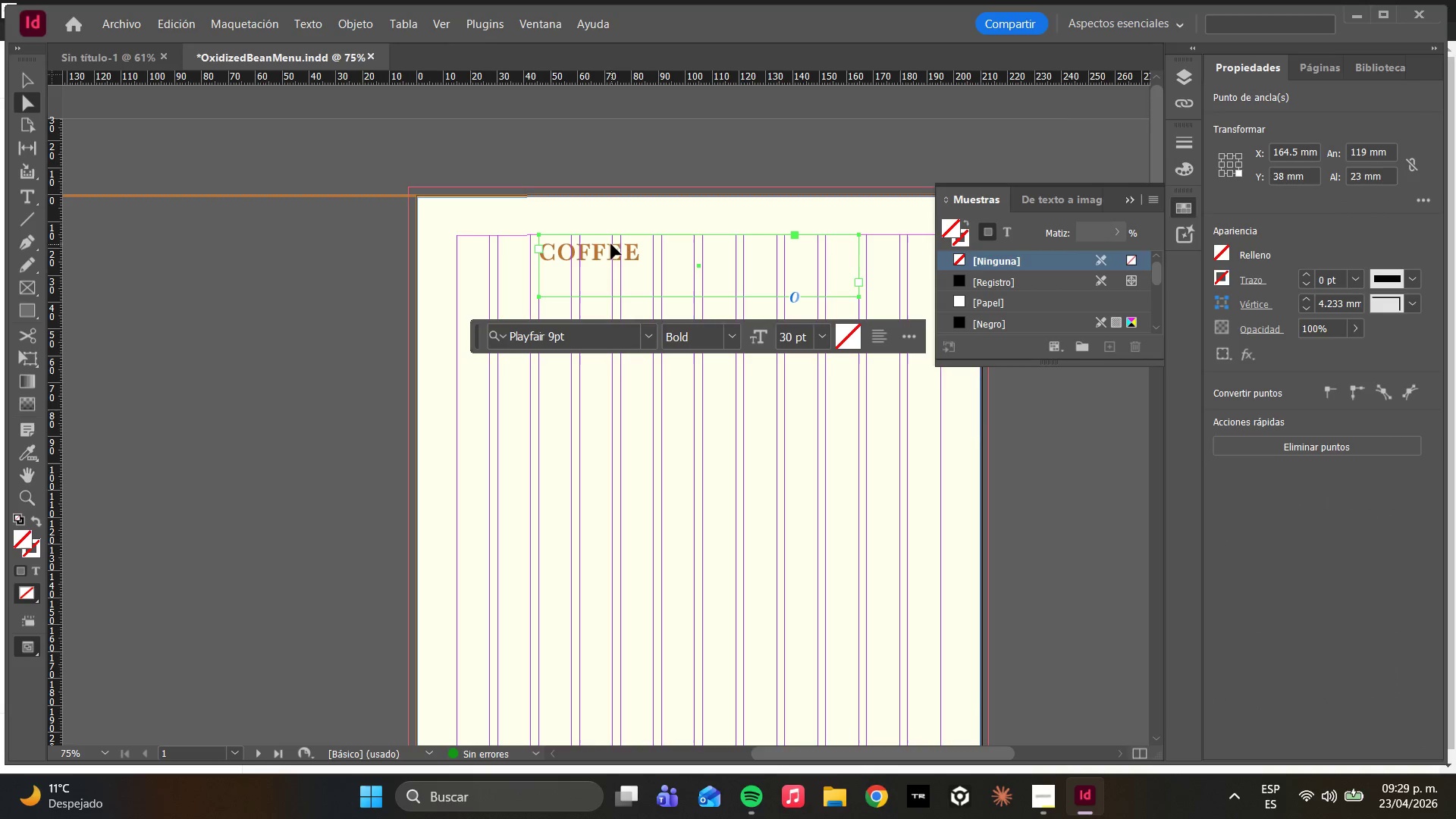 
left_click_drag(start_coordinate=[617, 247], to_coordinate=[686, 246])
 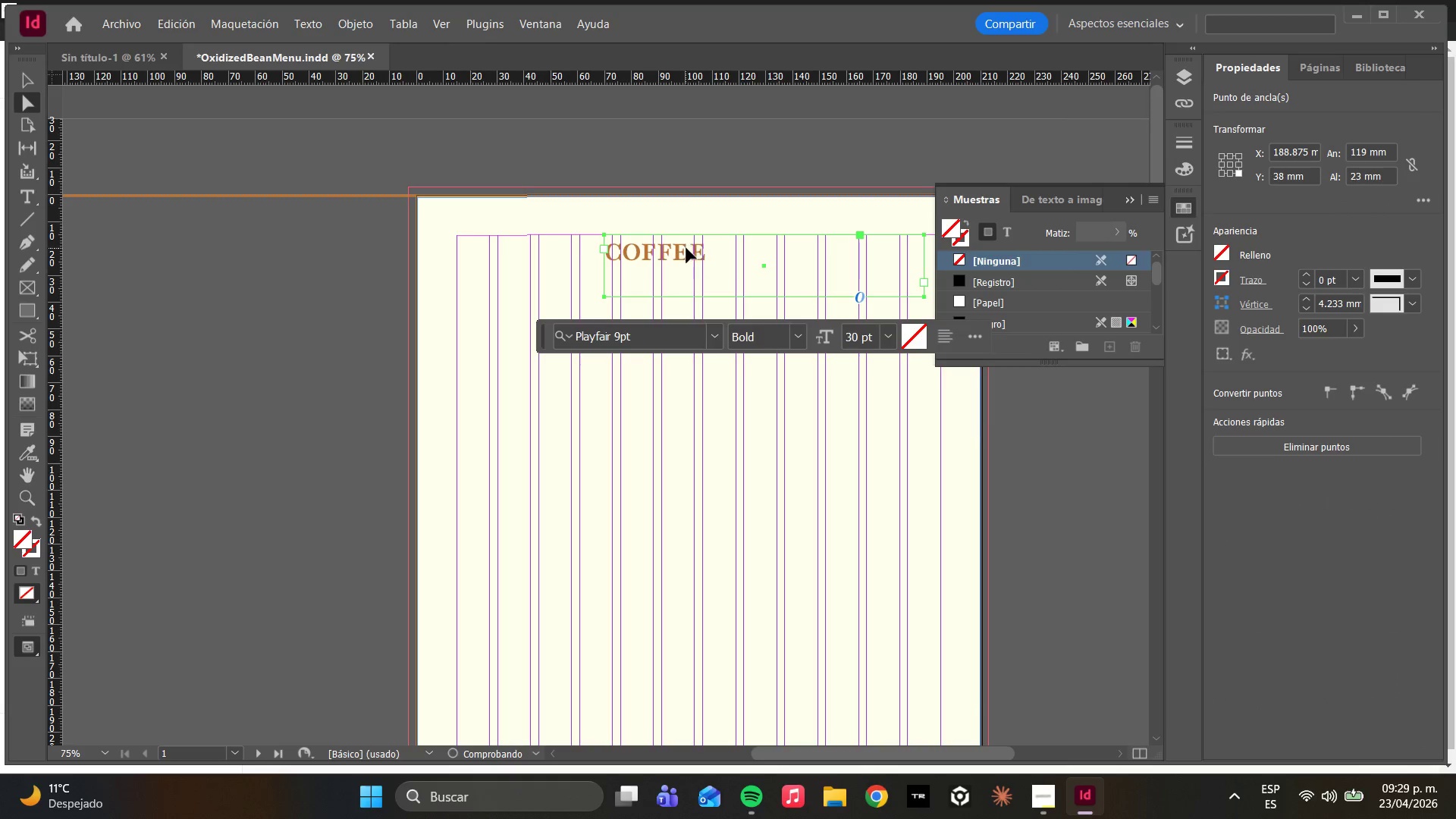 
left_click_drag(start_coordinate=[688, 248], to_coordinate=[711, 252])
 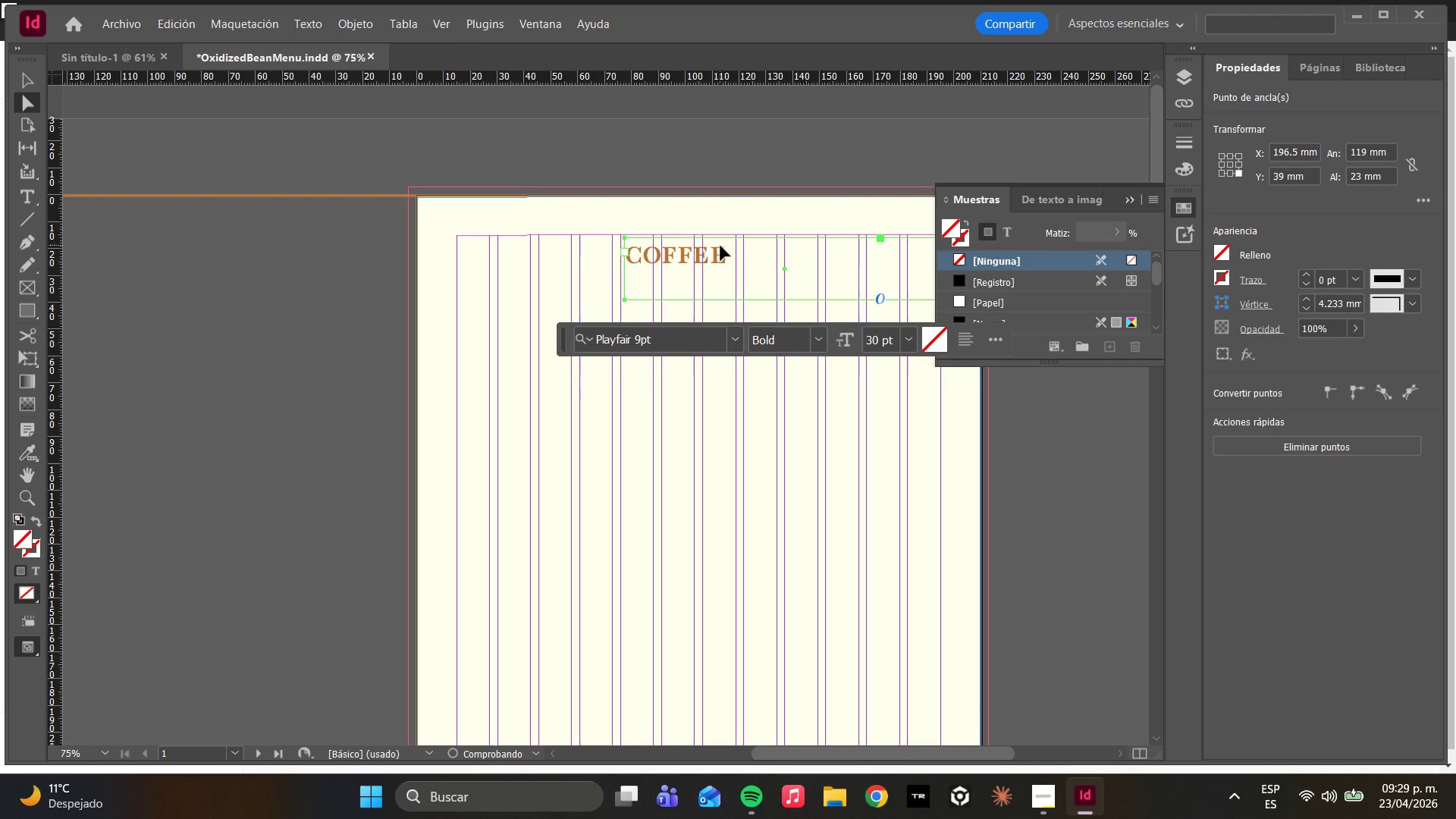 
left_click_drag(start_coordinate=[722, 249], to_coordinate=[726, 248])
 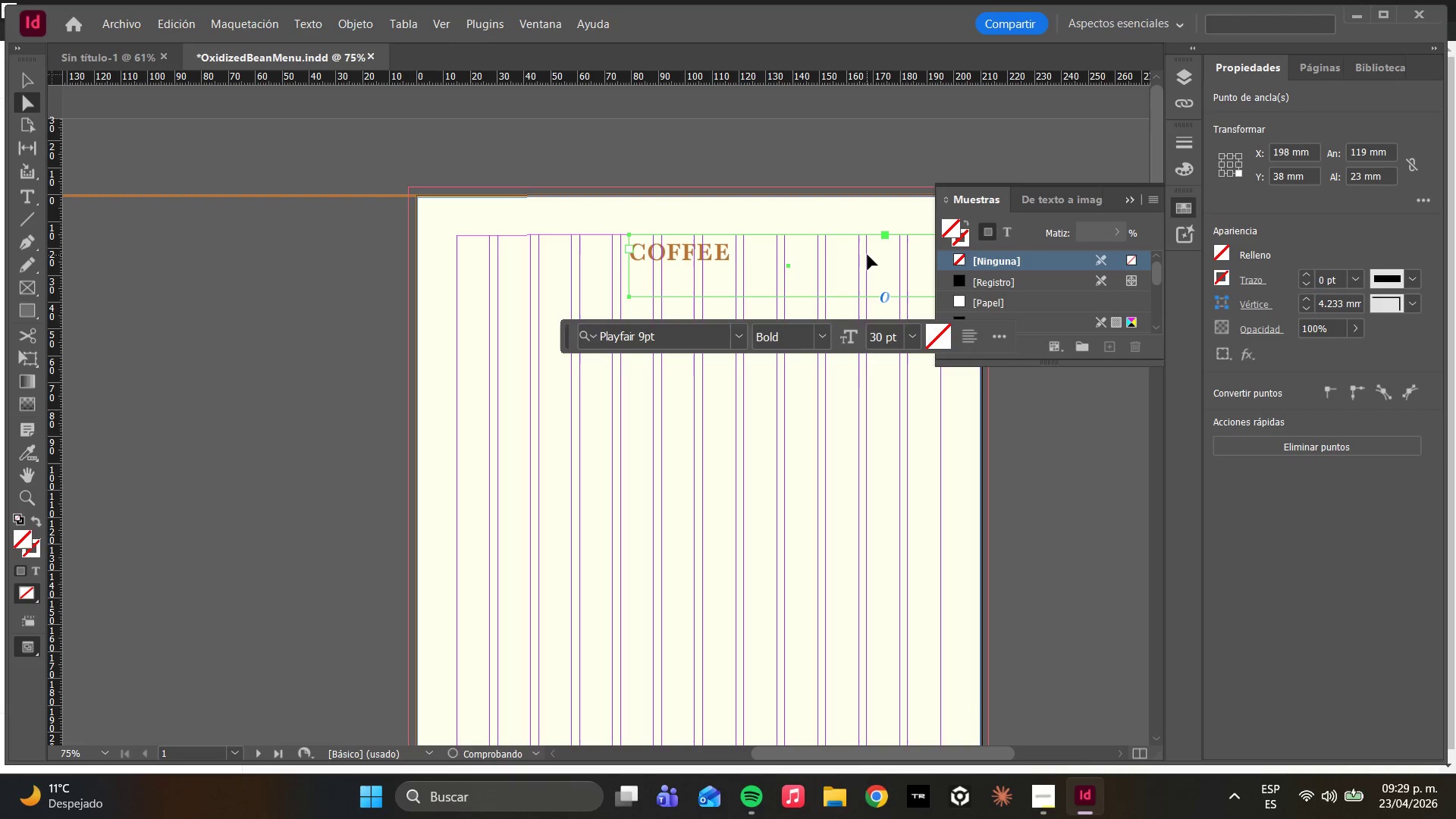 
left_click_drag(start_coordinate=[868, 255], to_coordinate=[817, 258])
 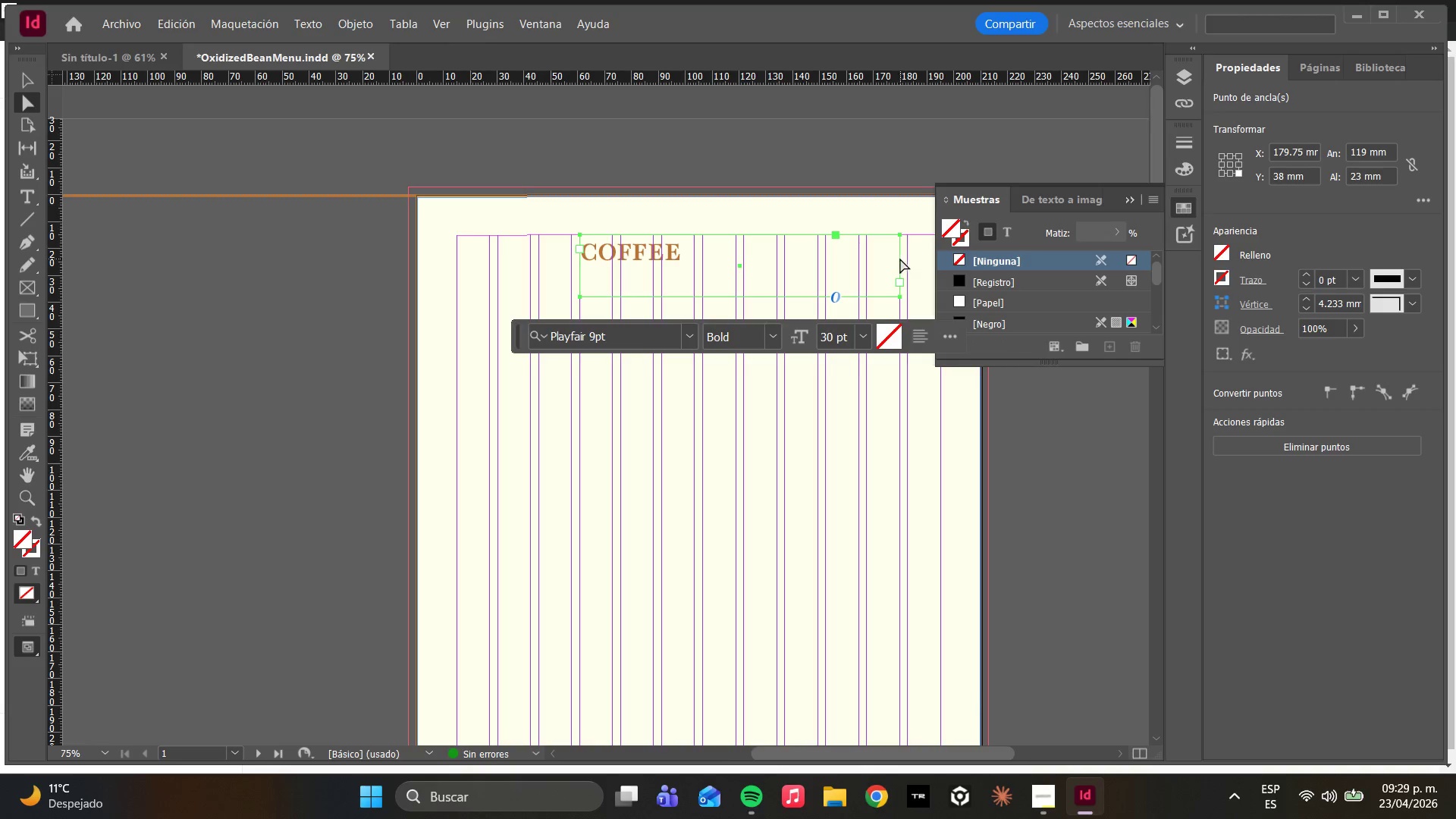 
left_click_drag(start_coordinate=[900, 259], to_coordinate=[830, 253])
 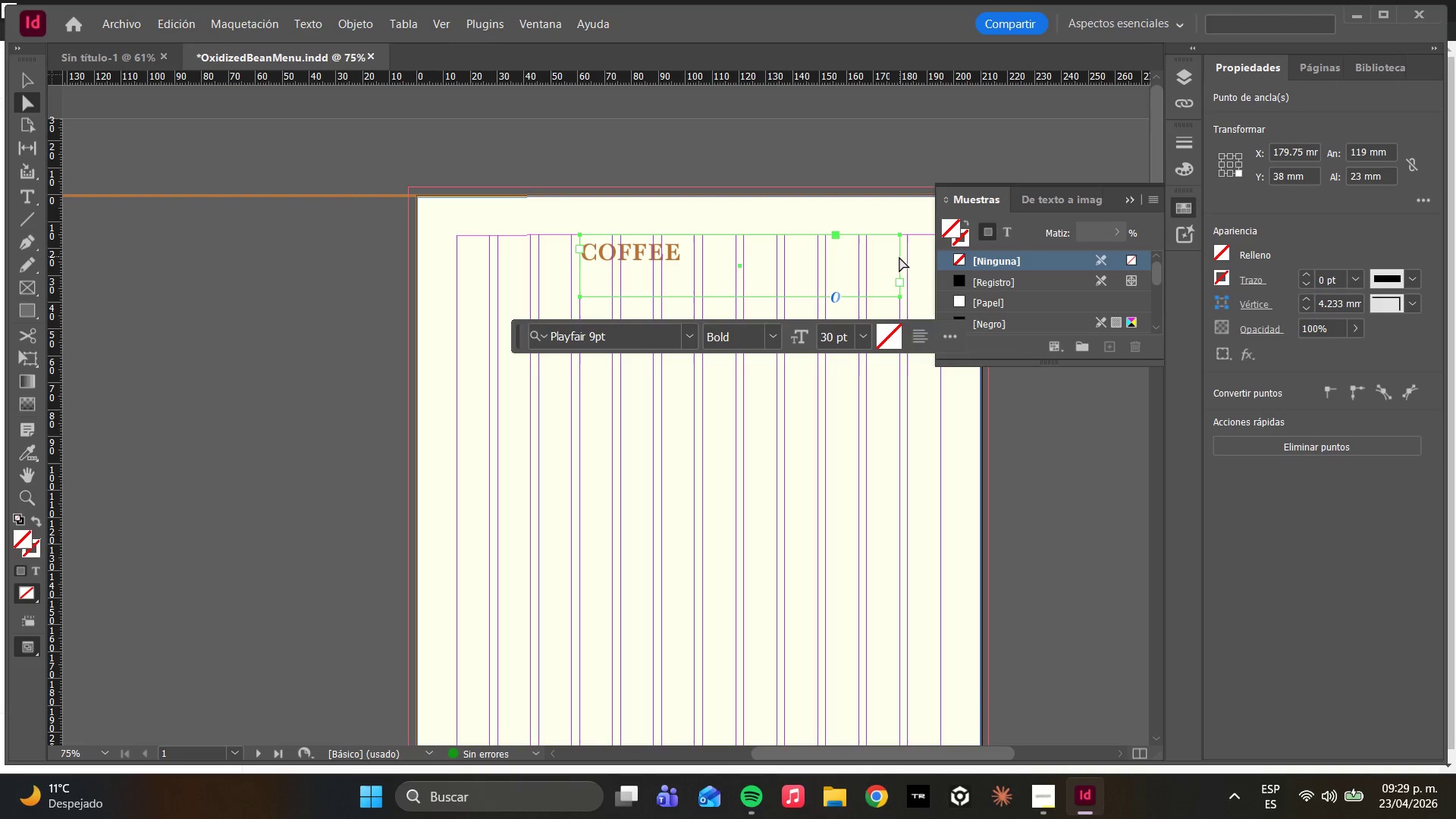 
left_click_drag(start_coordinate=[900, 257], to_coordinate=[871, 256])
 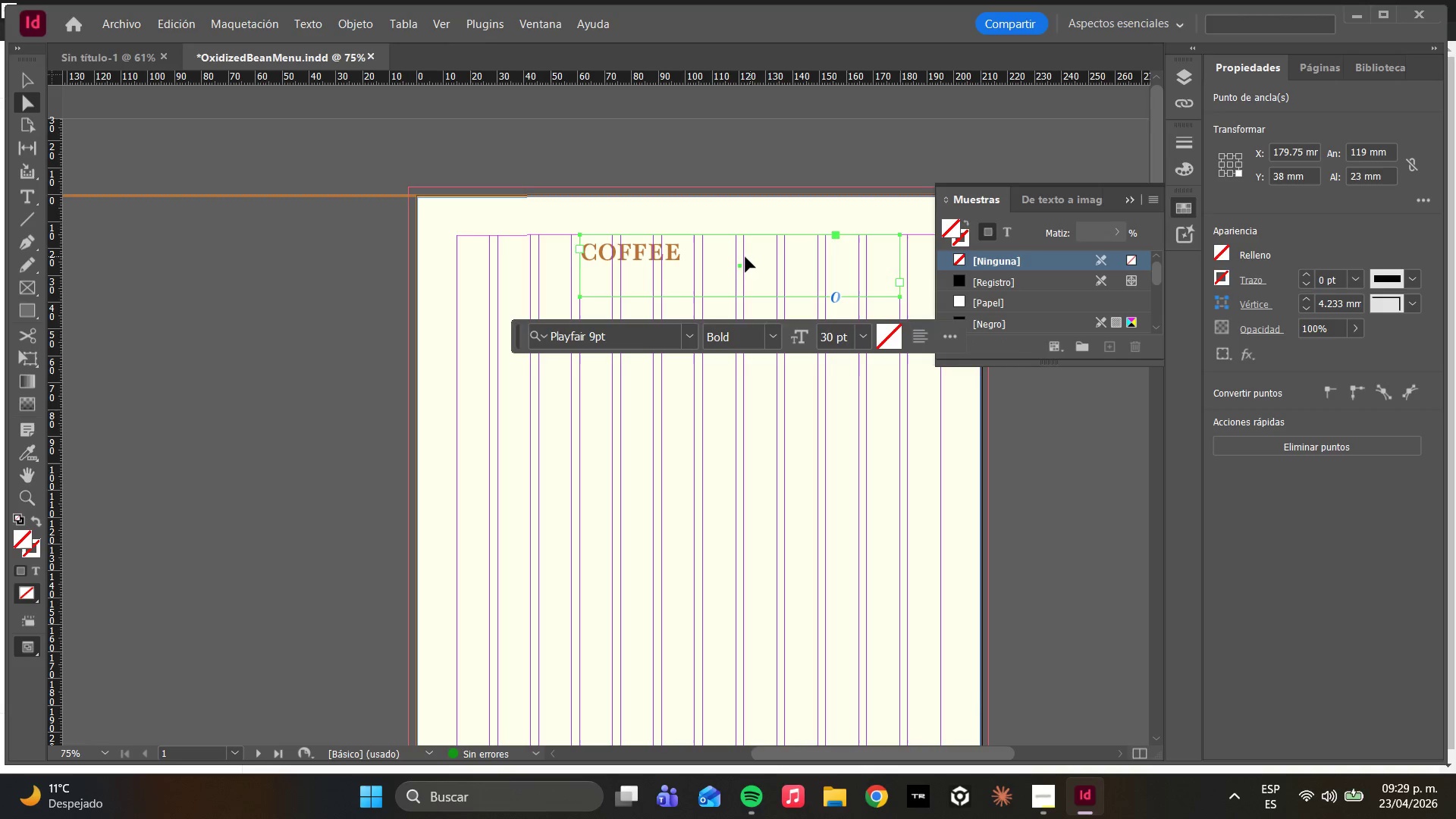 
left_click_drag(start_coordinate=[724, 257], to_coordinate=[767, 257])
 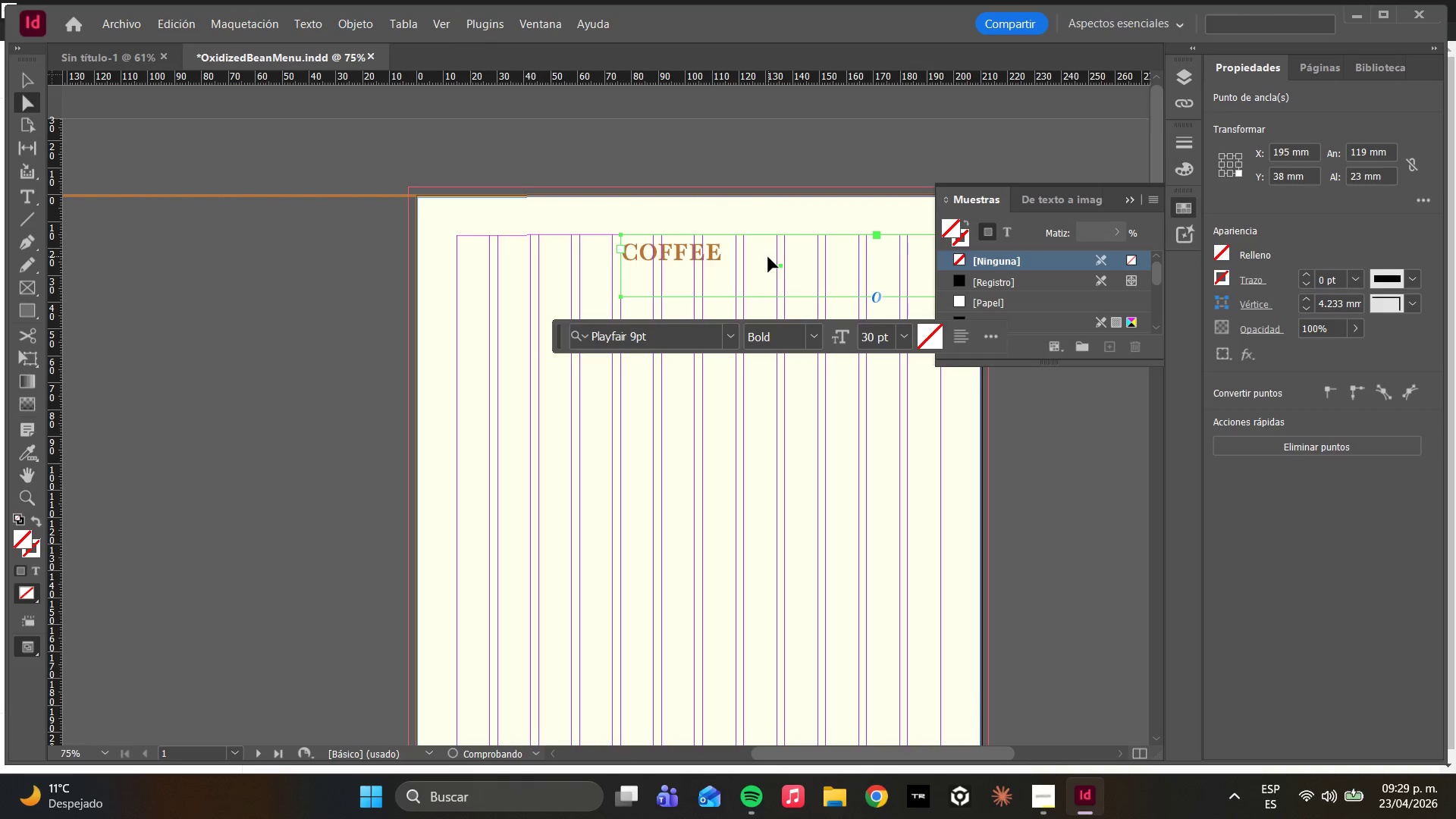 
left_click_drag(start_coordinate=[767, 257], to_coordinate=[782, 256])
 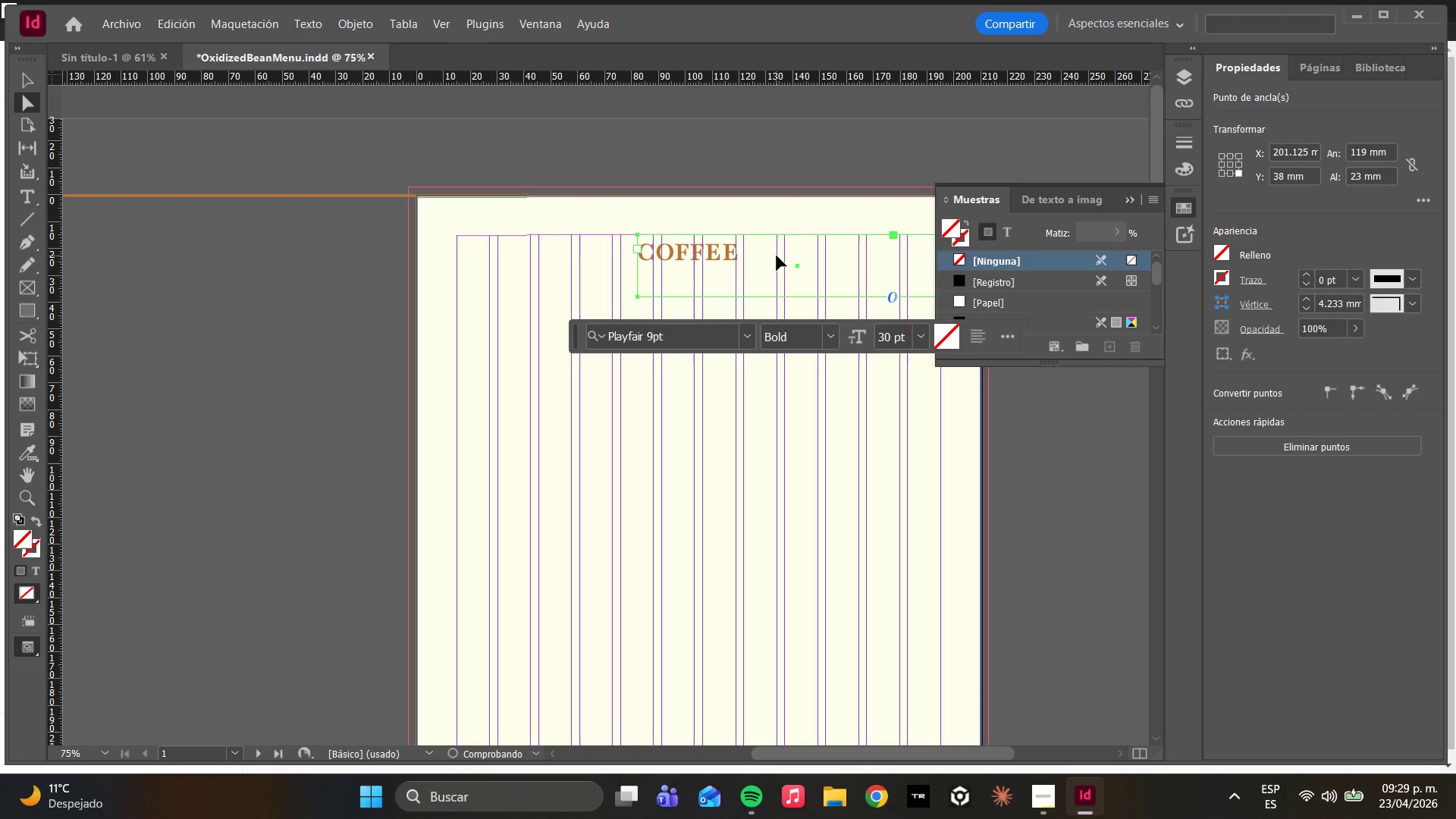 
left_click([493, 331])
 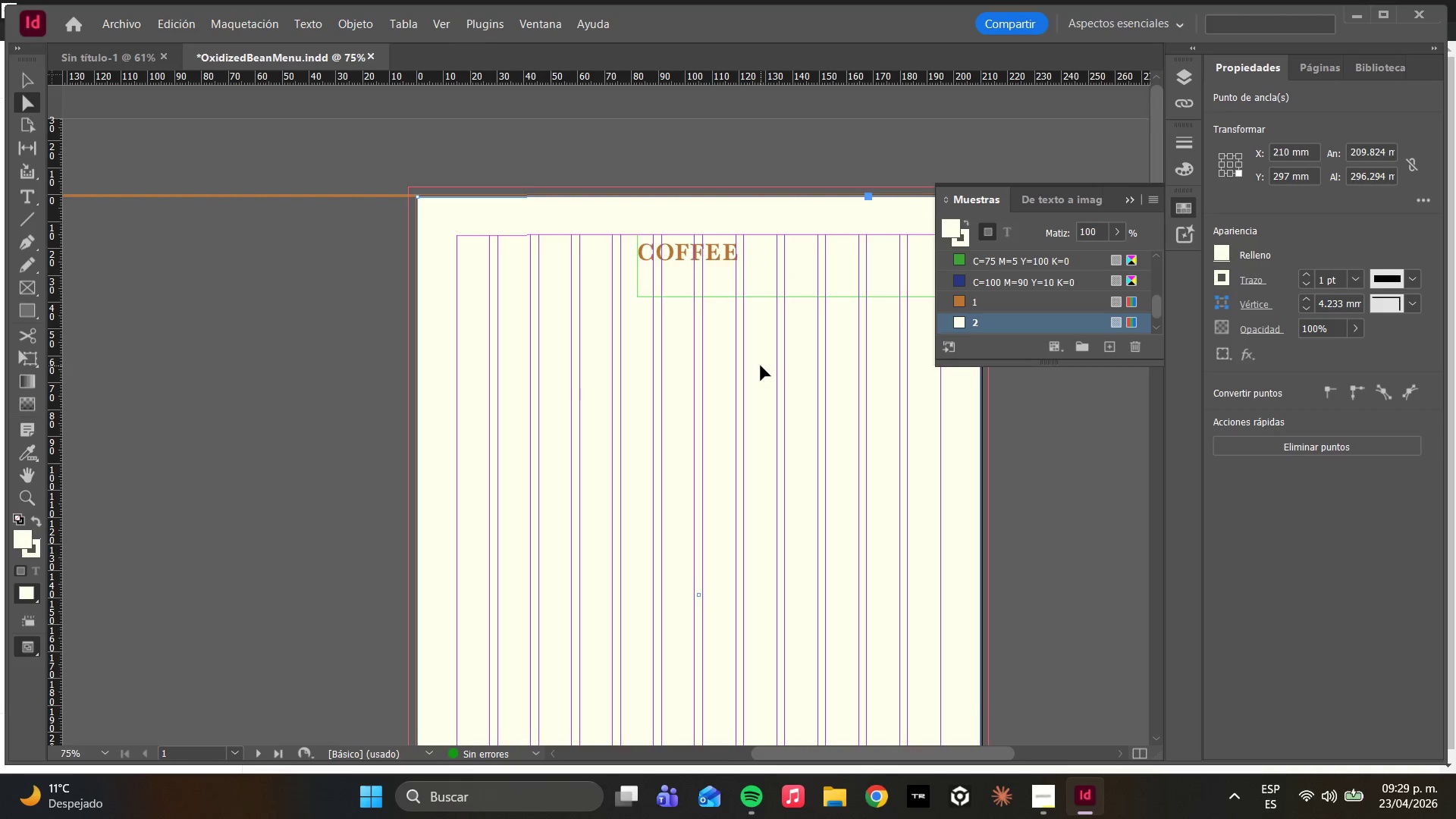 
double_click([708, 268])
 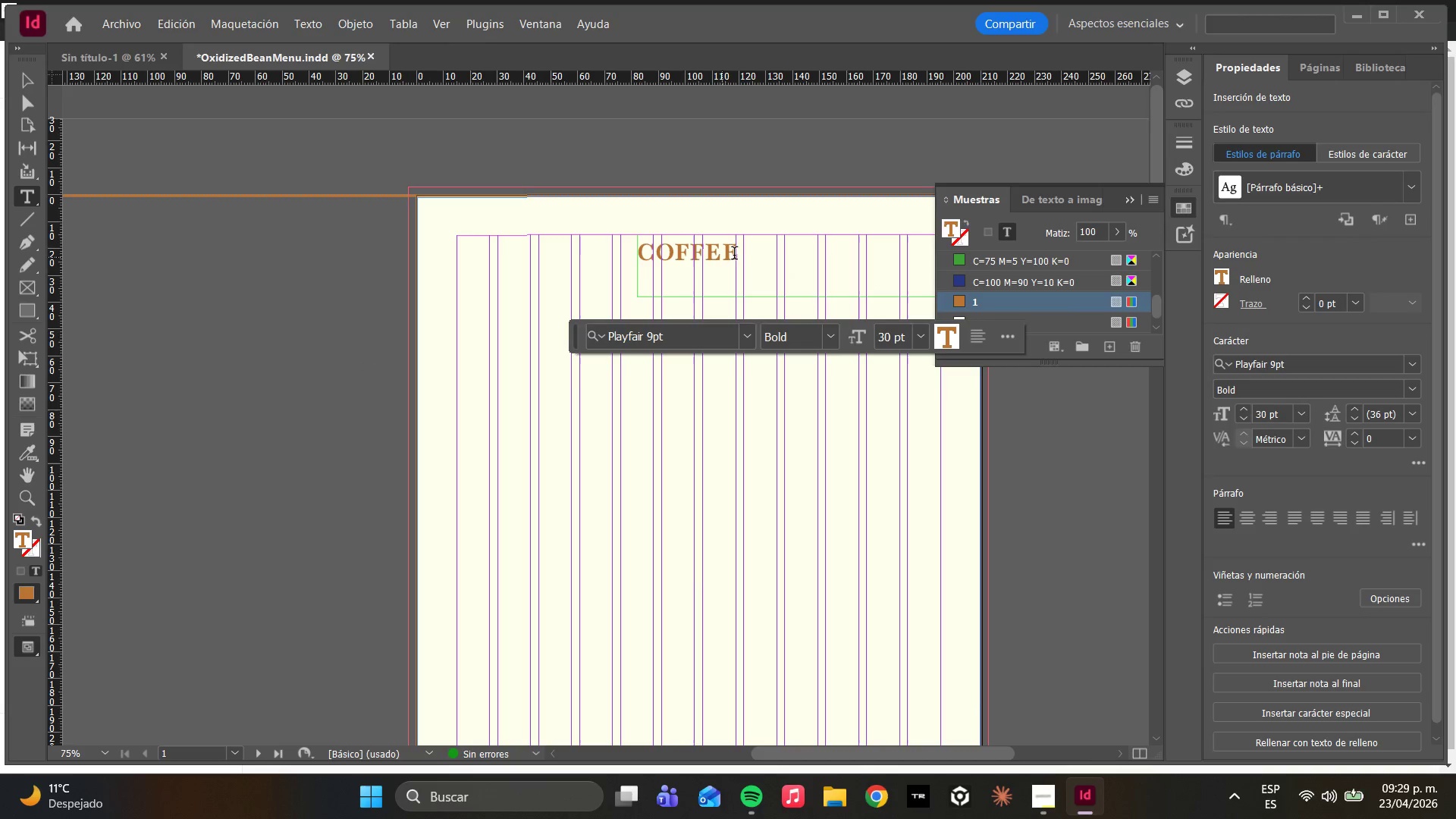 
left_click_drag(start_coordinate=[741, 253], to_coordinate=[619, 234])
 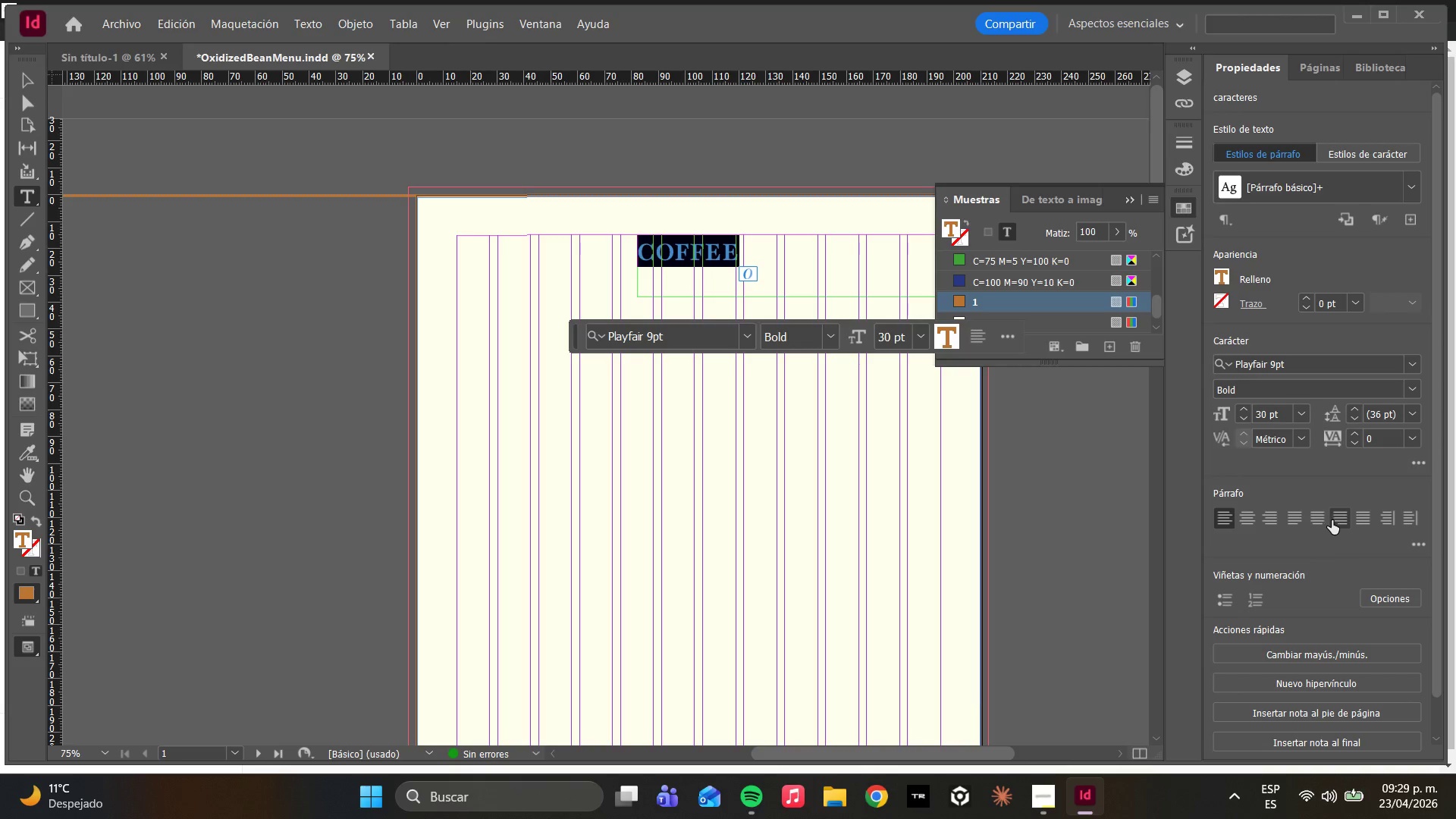 
left_click([1324, 520])
 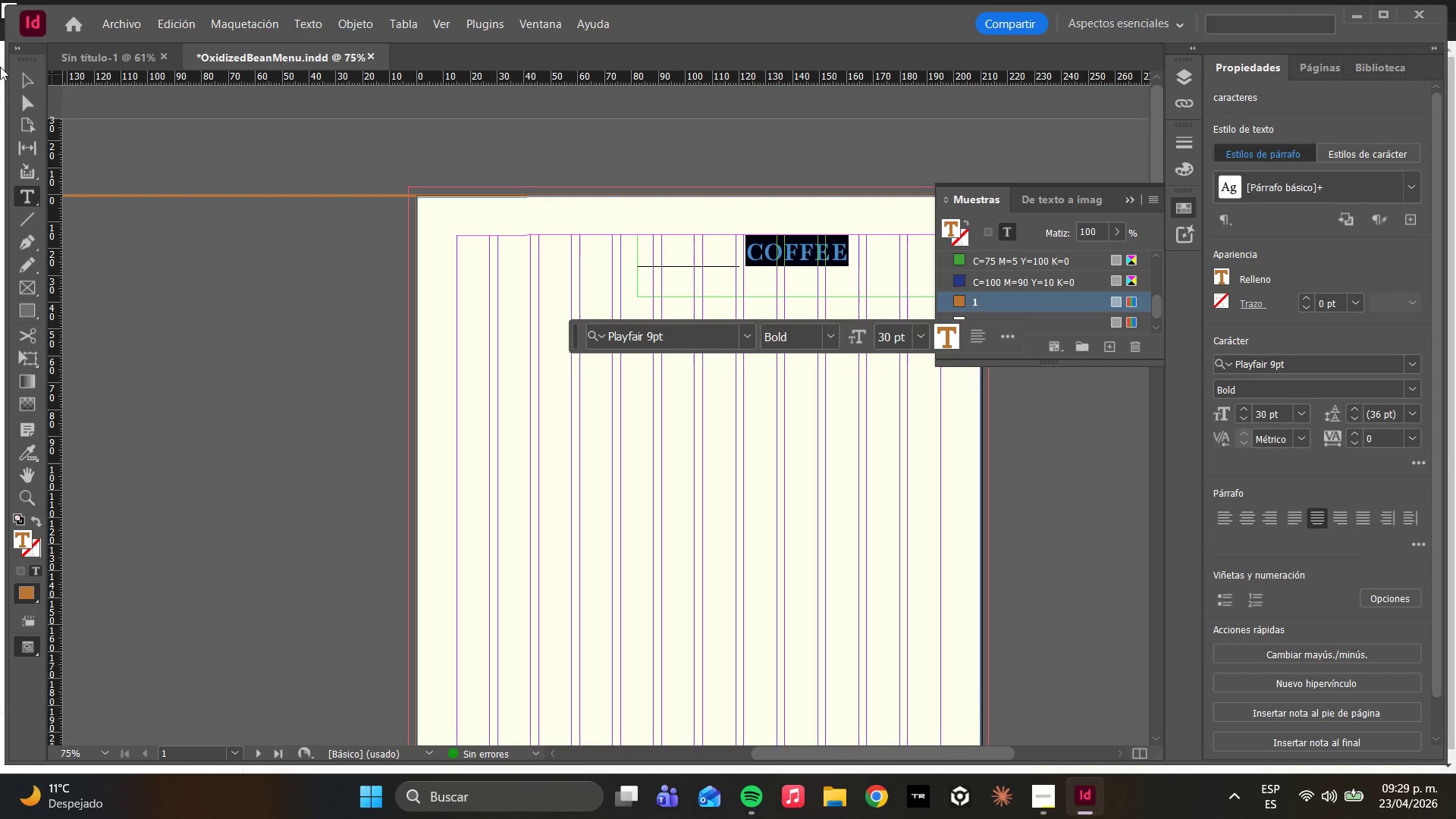 
left_click([26, 99])
 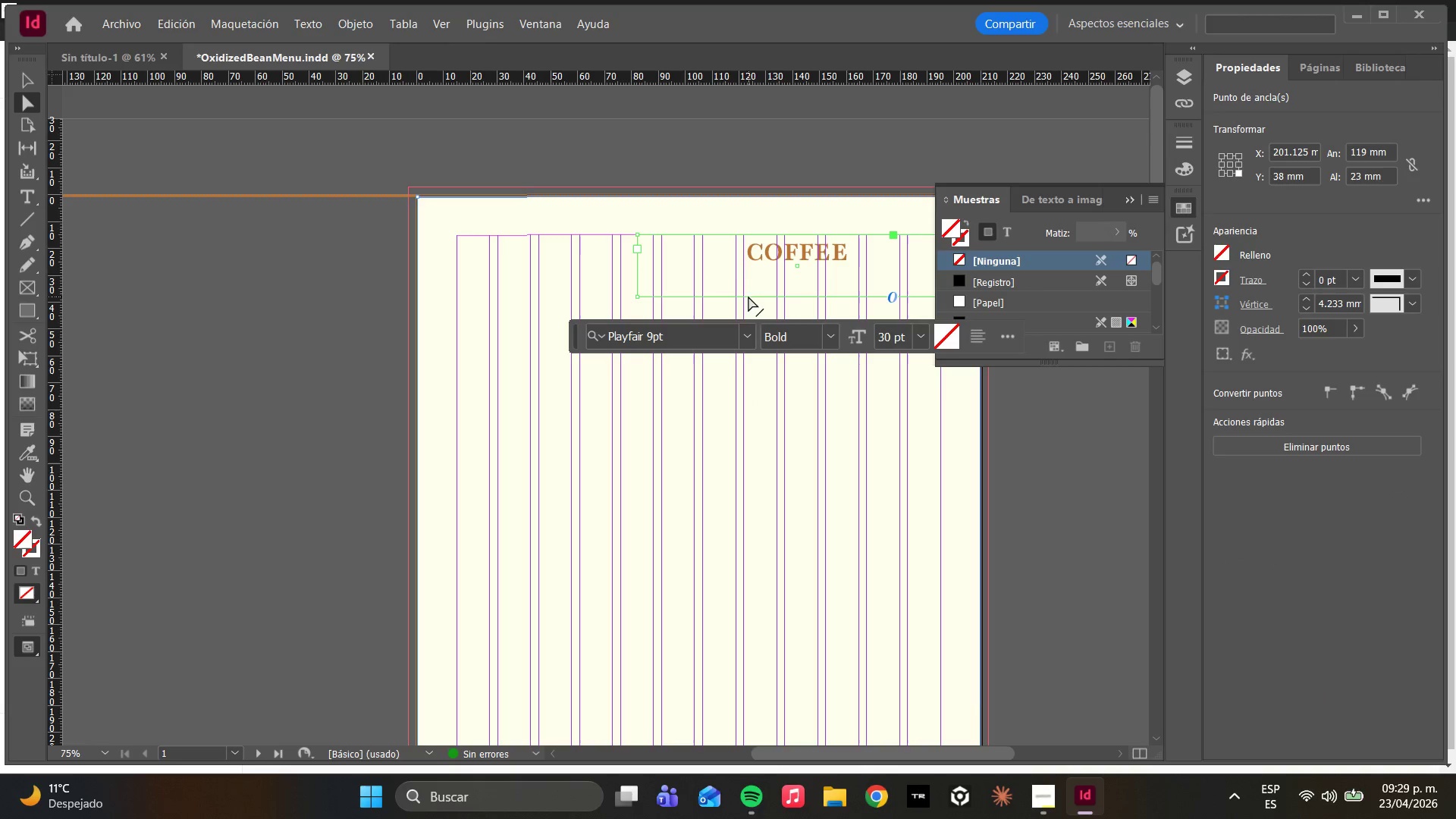 
left_click_drag(start_coordinate=[734, 259], to_coordinate=[661, 263])
 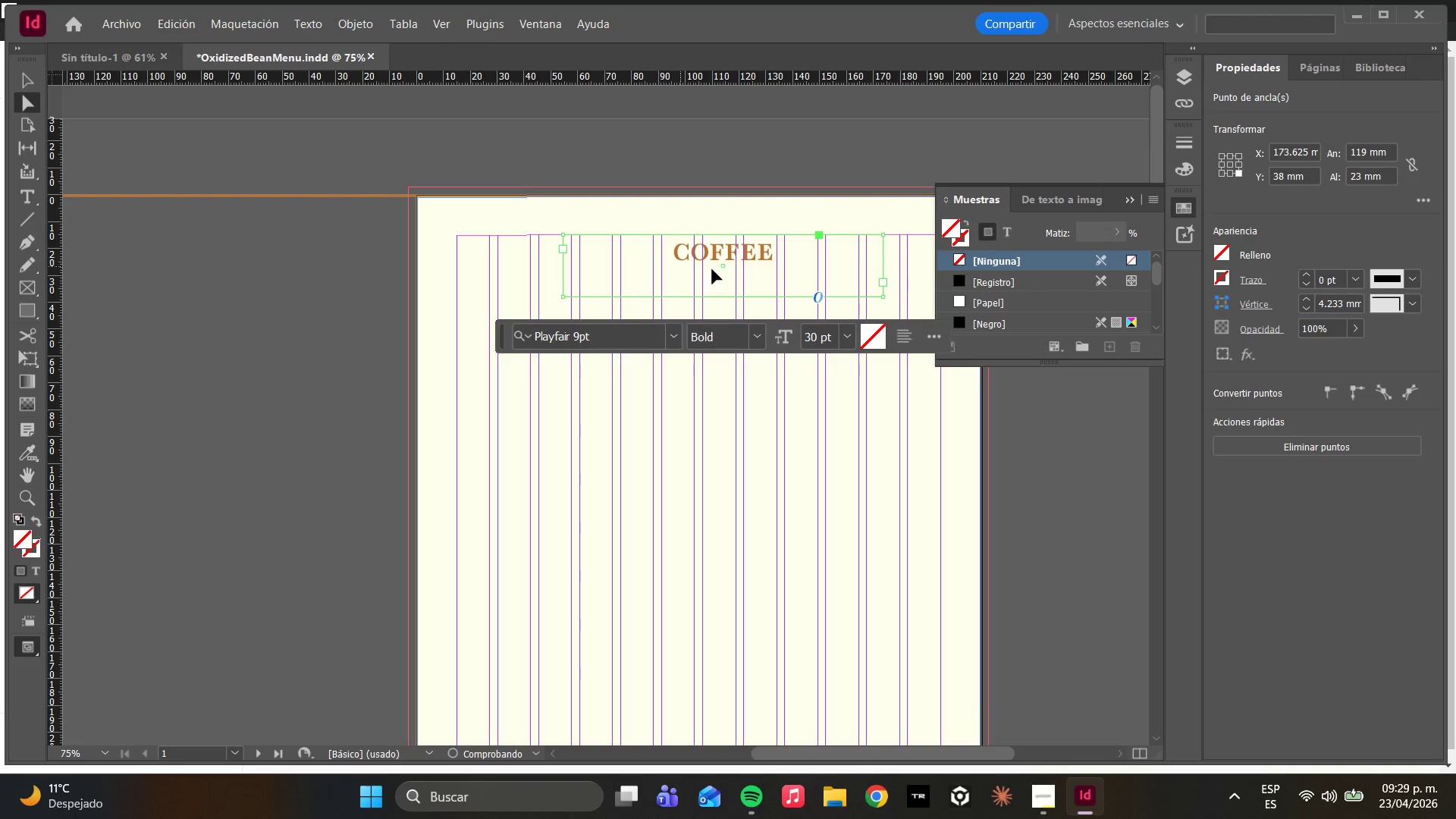 
scroll: coordinate [740, 297], scroll_direction: down, amount: 1.0
 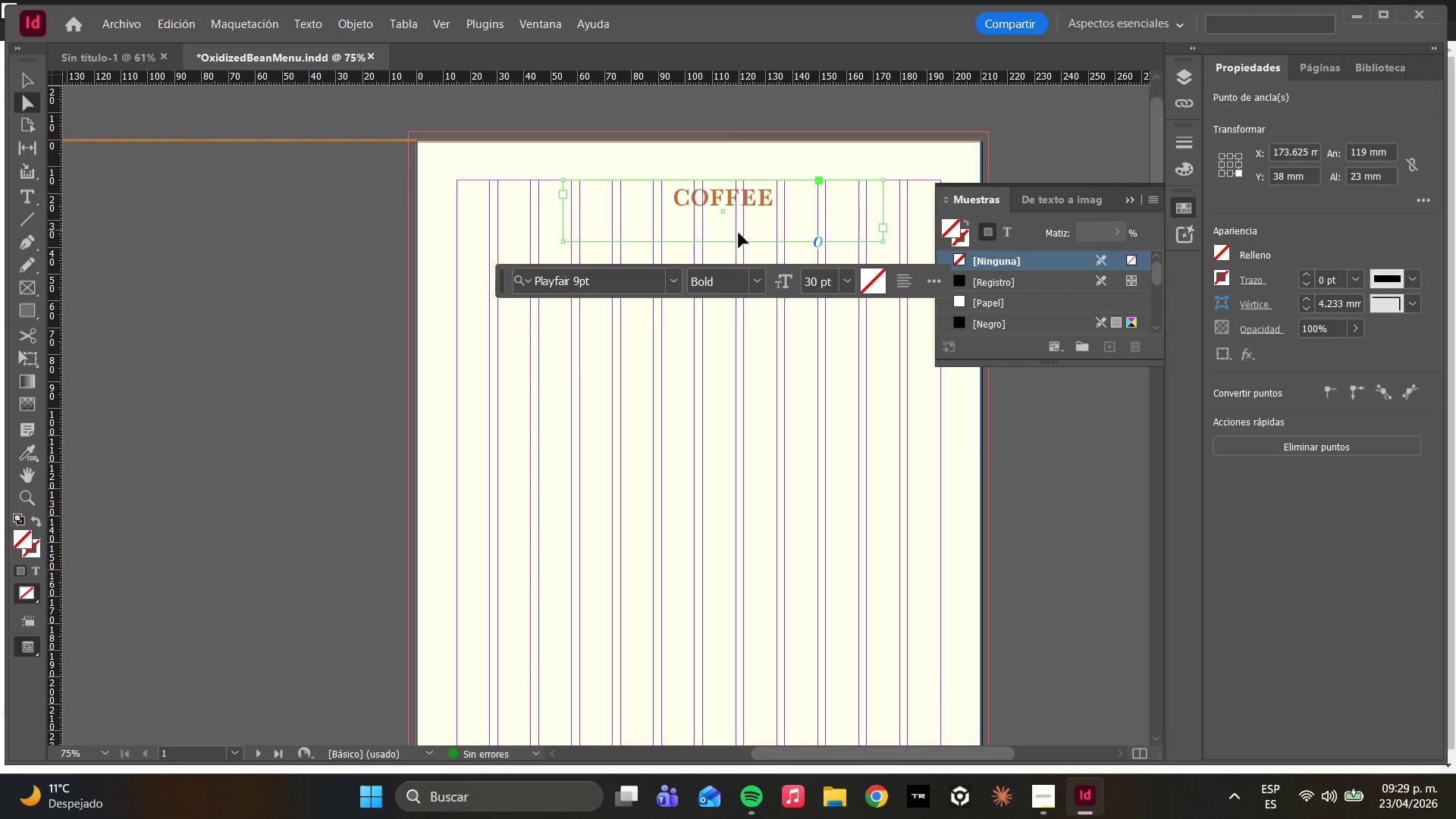 
left_click_drag(start_coordinate=[741, 226], to_coordinate=[724, 225])
 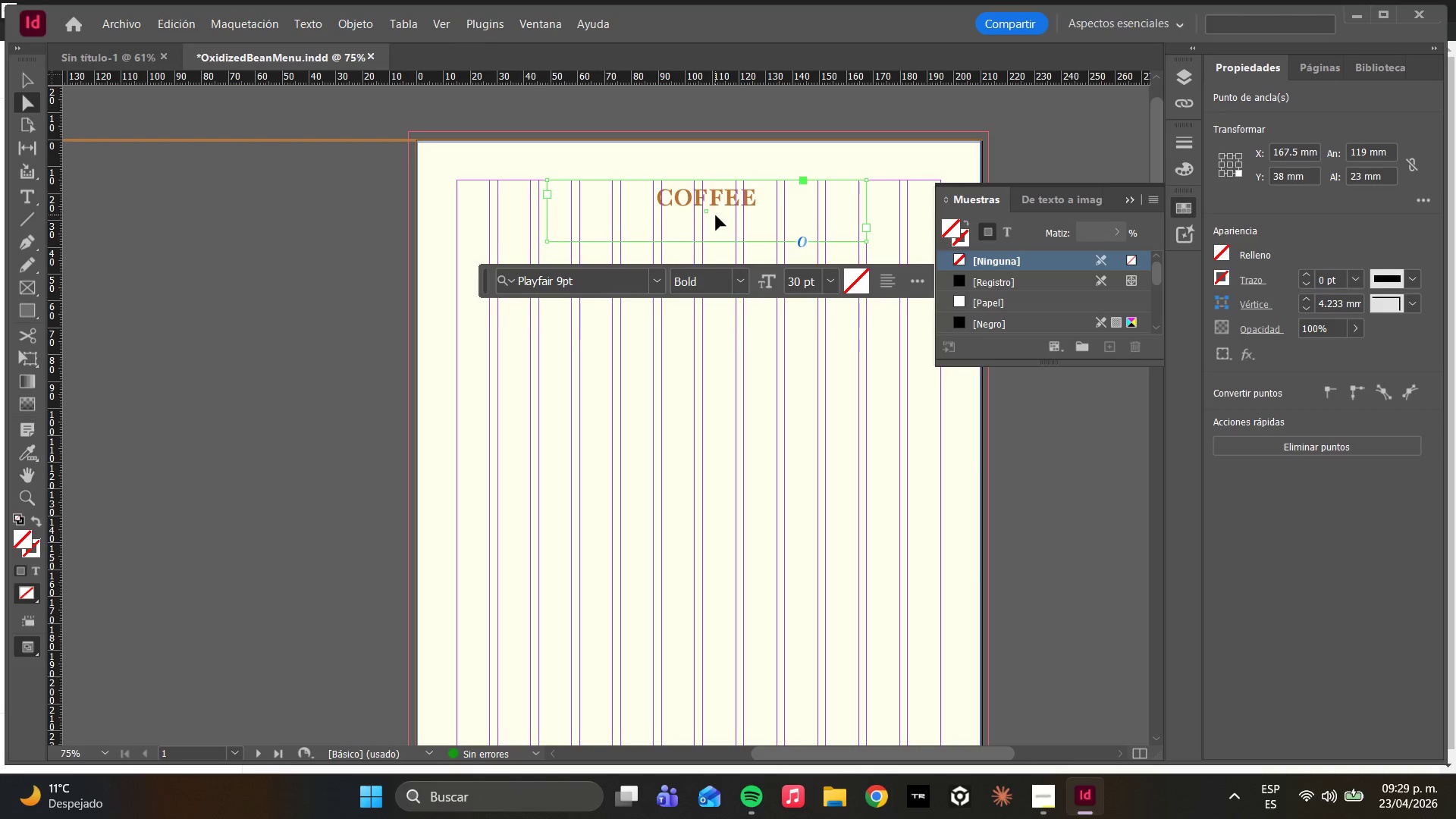 
wait(17.97)
 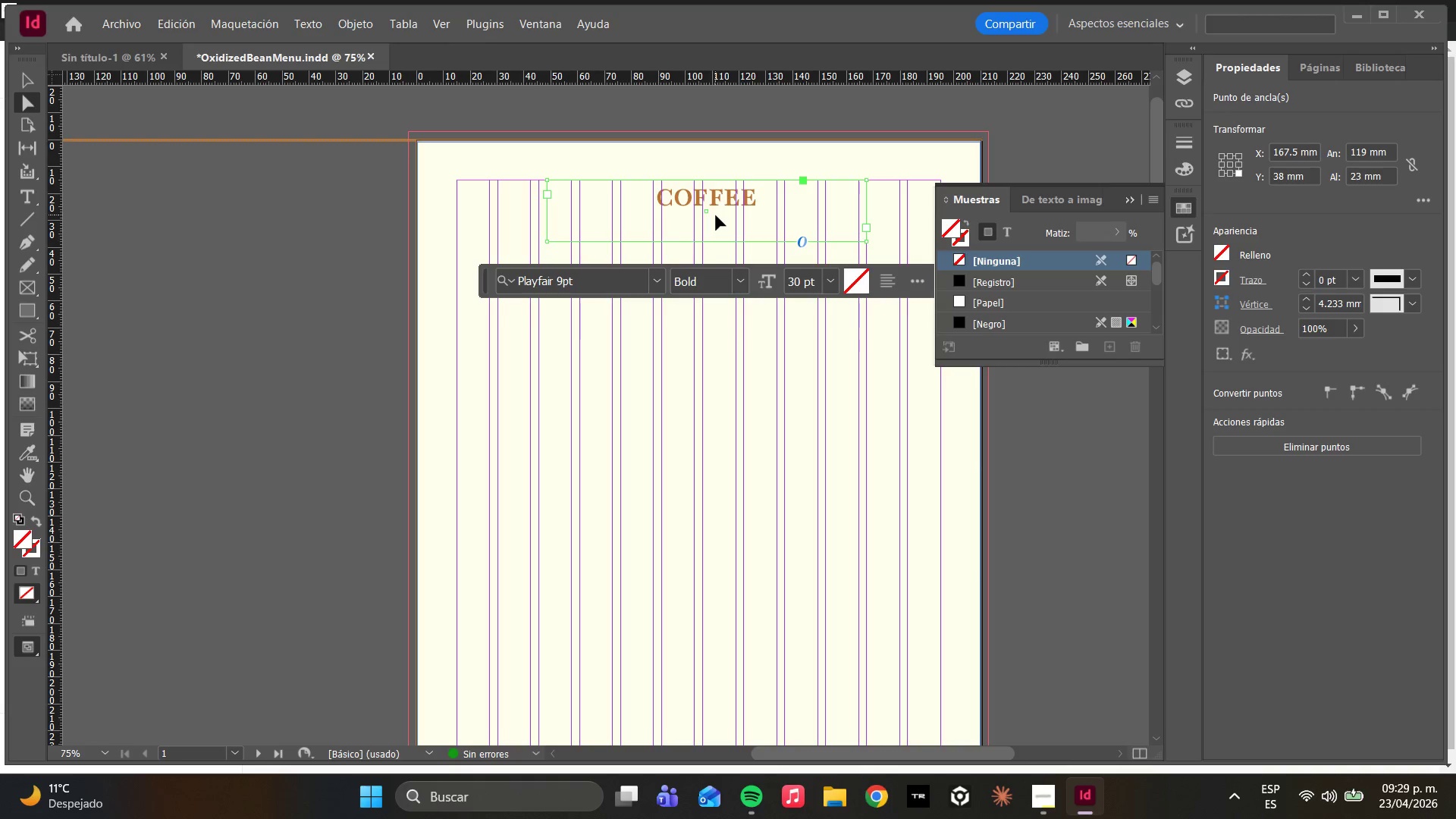 
left_click([30, 195])
 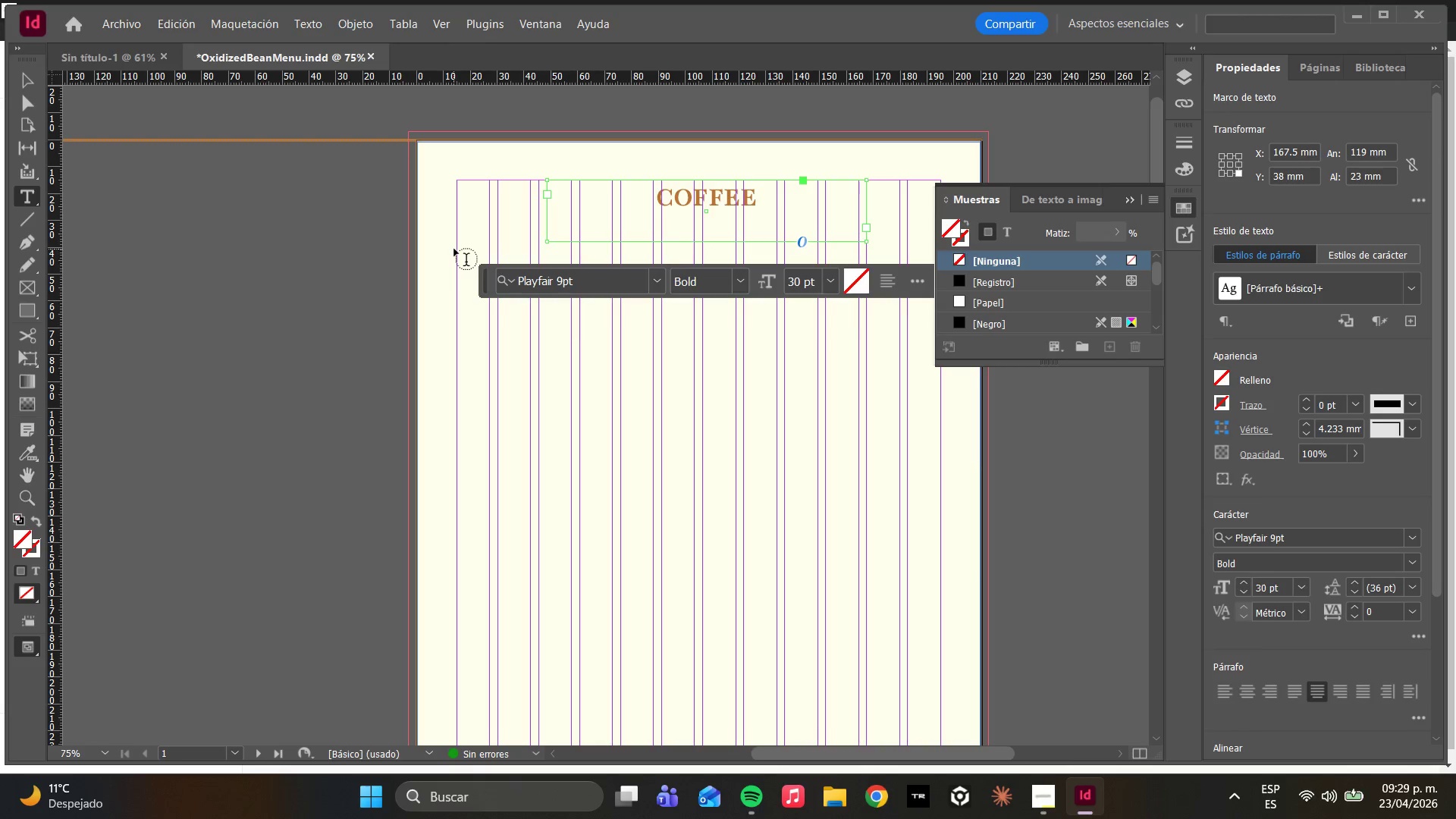 
wait(6.5)
 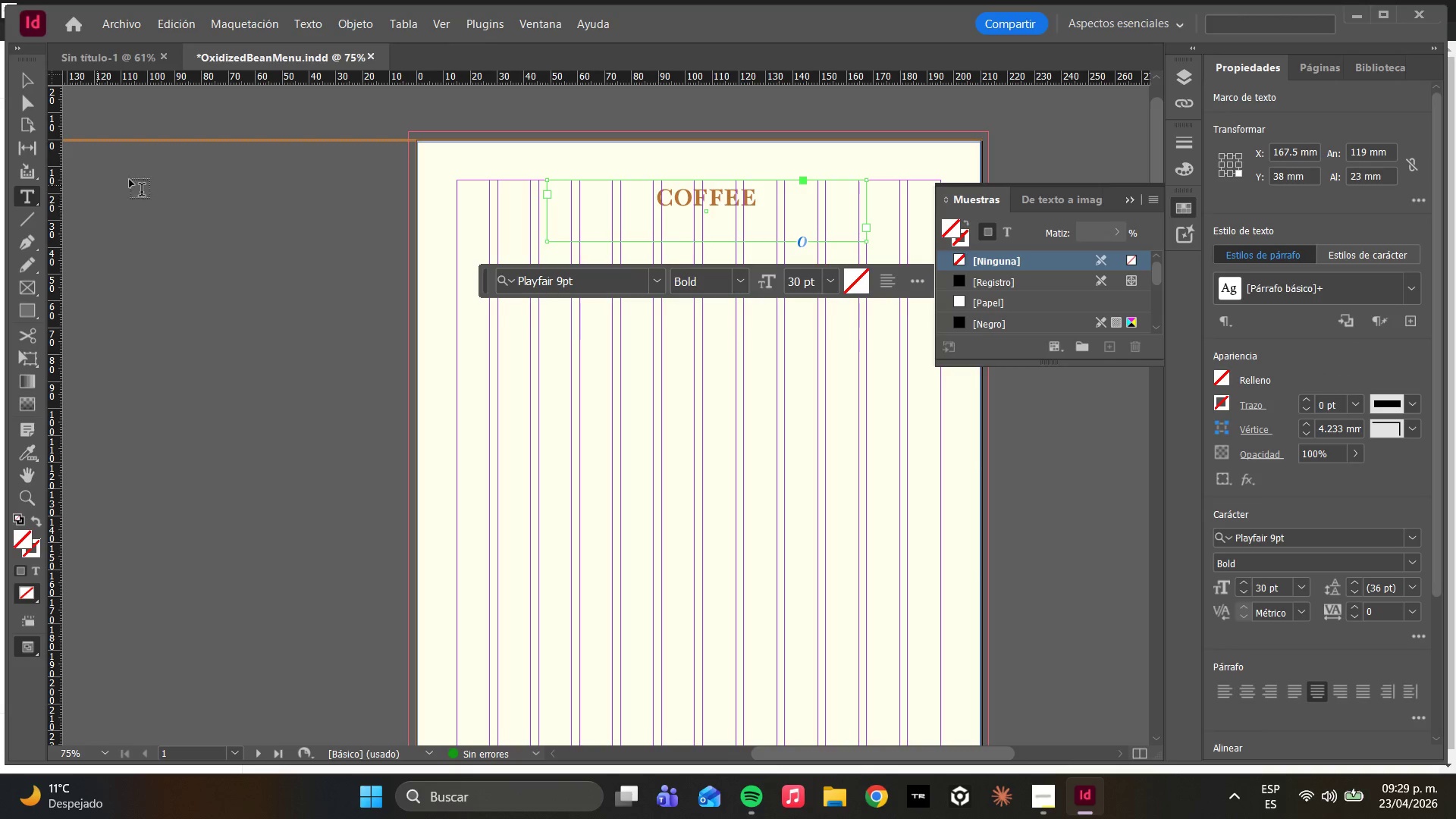 
left_click_drag(start_coordinate=[458, 247], to_coordinate=[736, 385])
 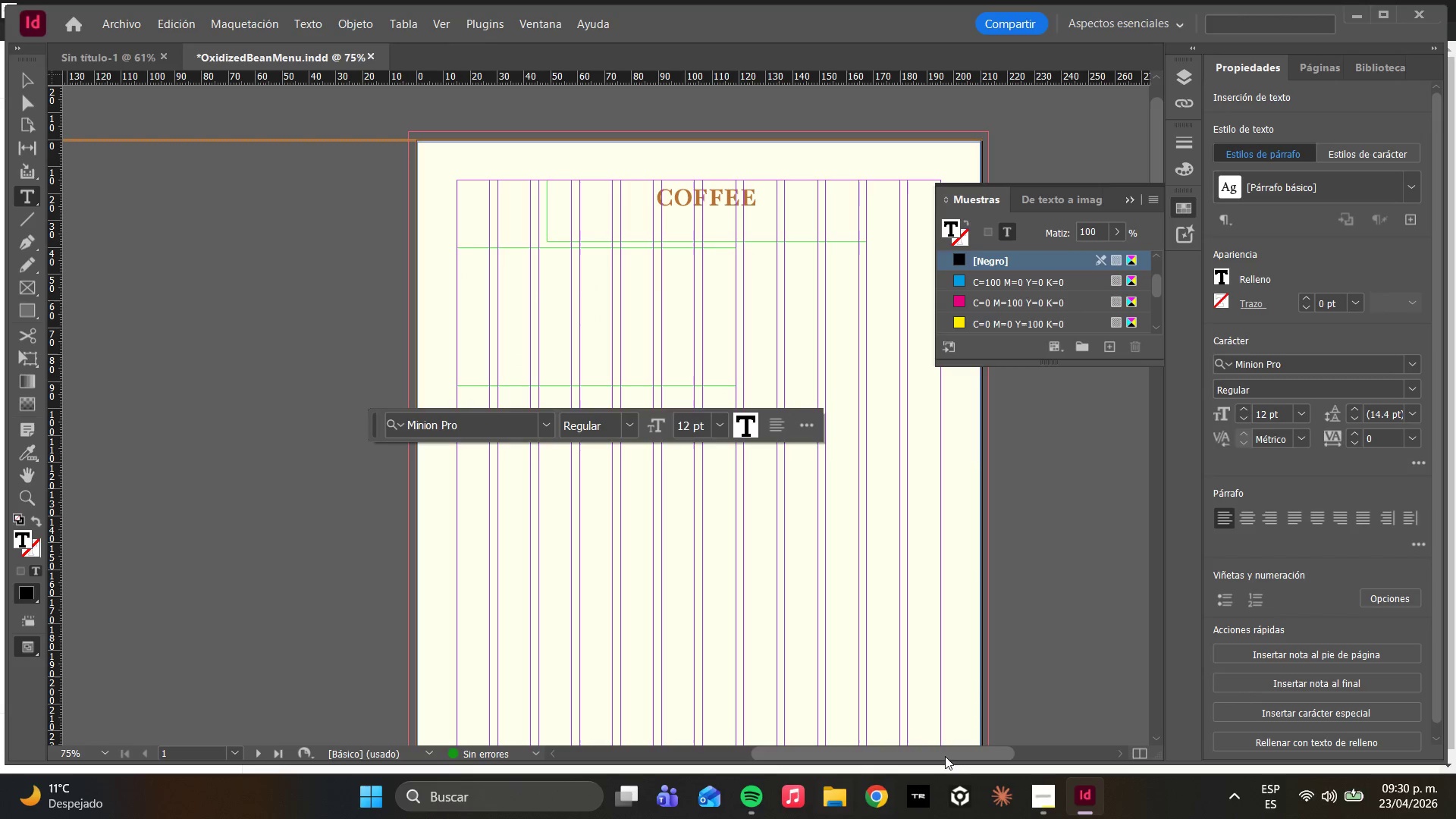 
left_click([1036, 808])